 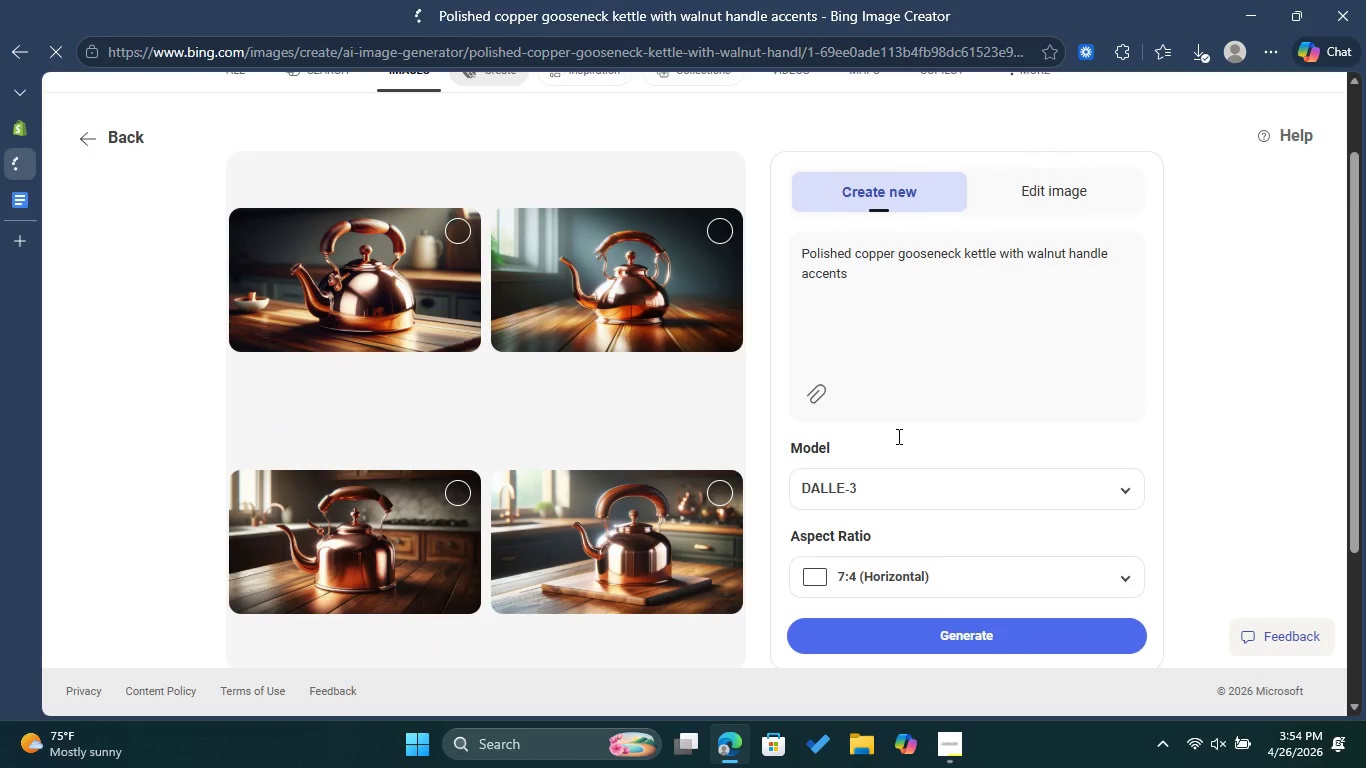 
left_click([464, 230])
 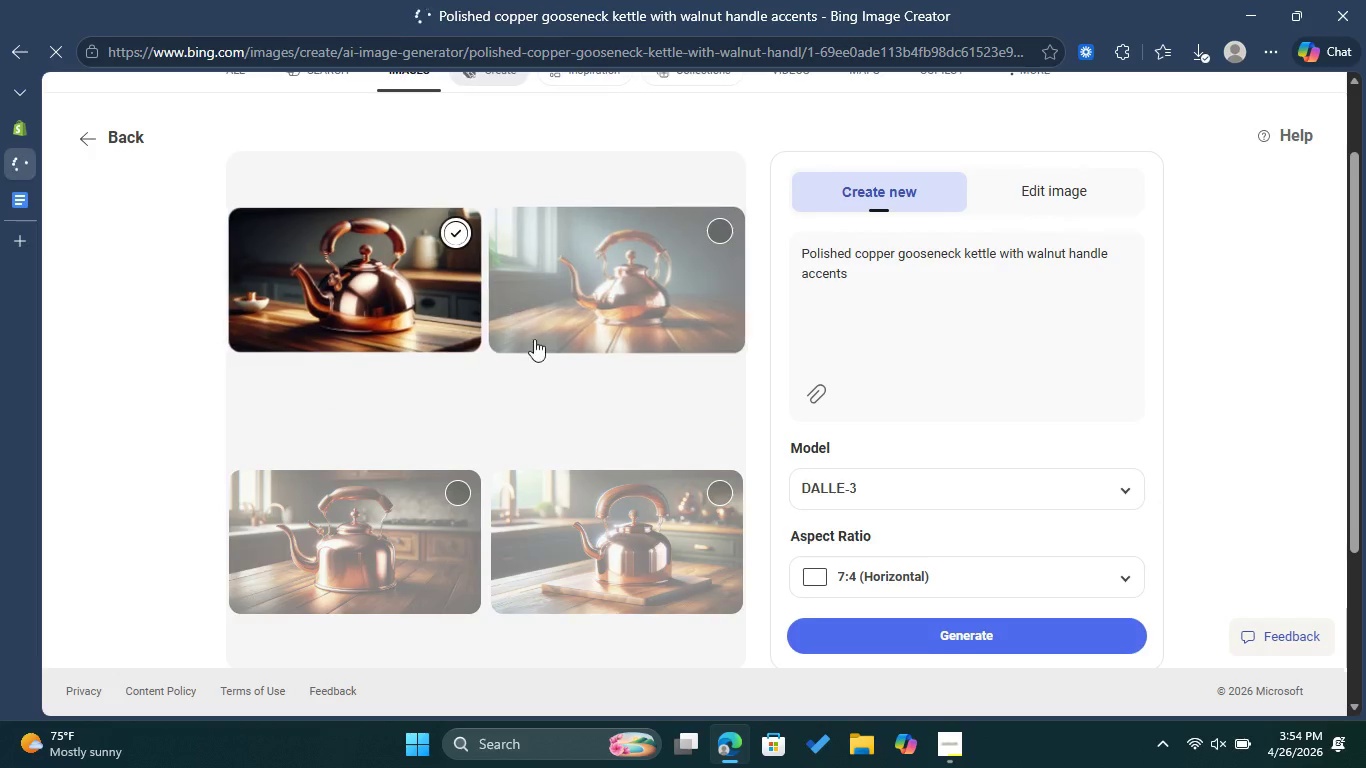 
scroll: coordinate [535, 341], scroll_direction: down, amount: 1.0
 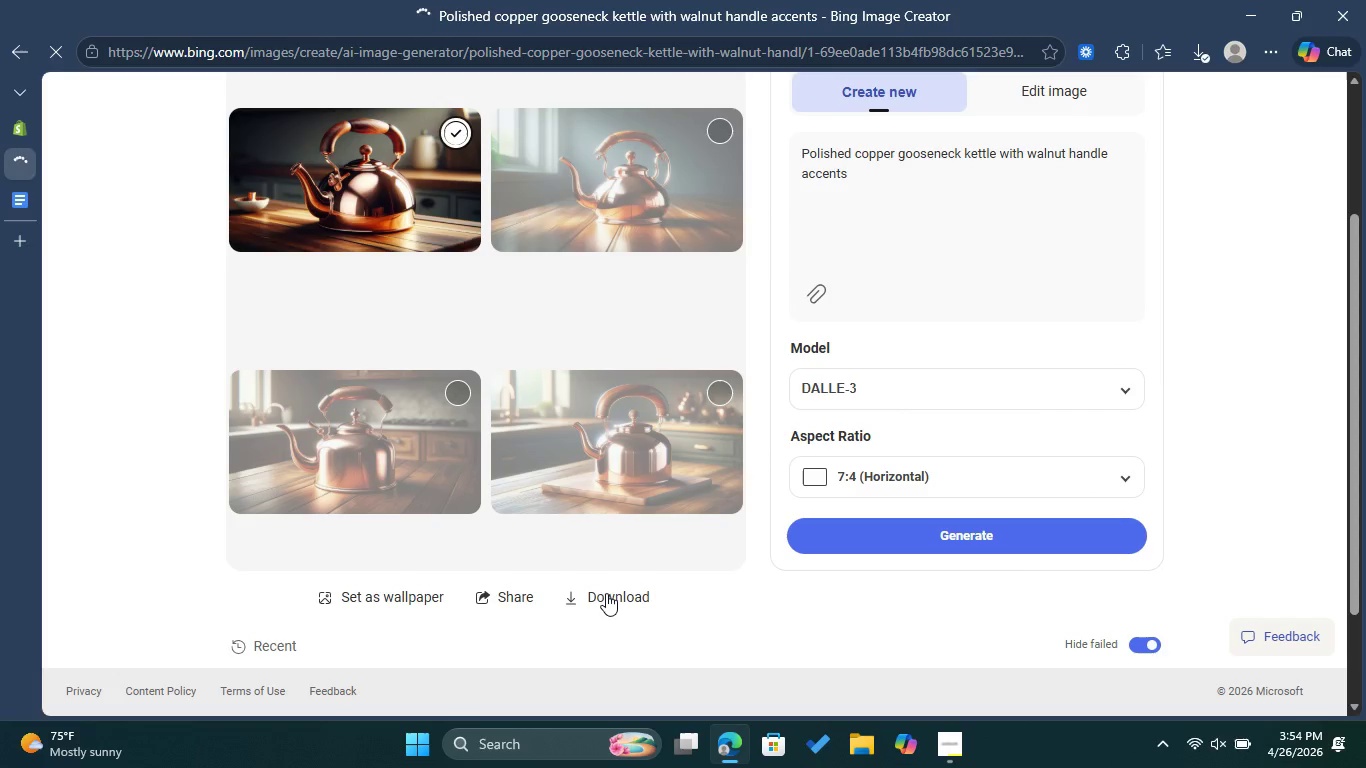 
left_click([606, 593])
 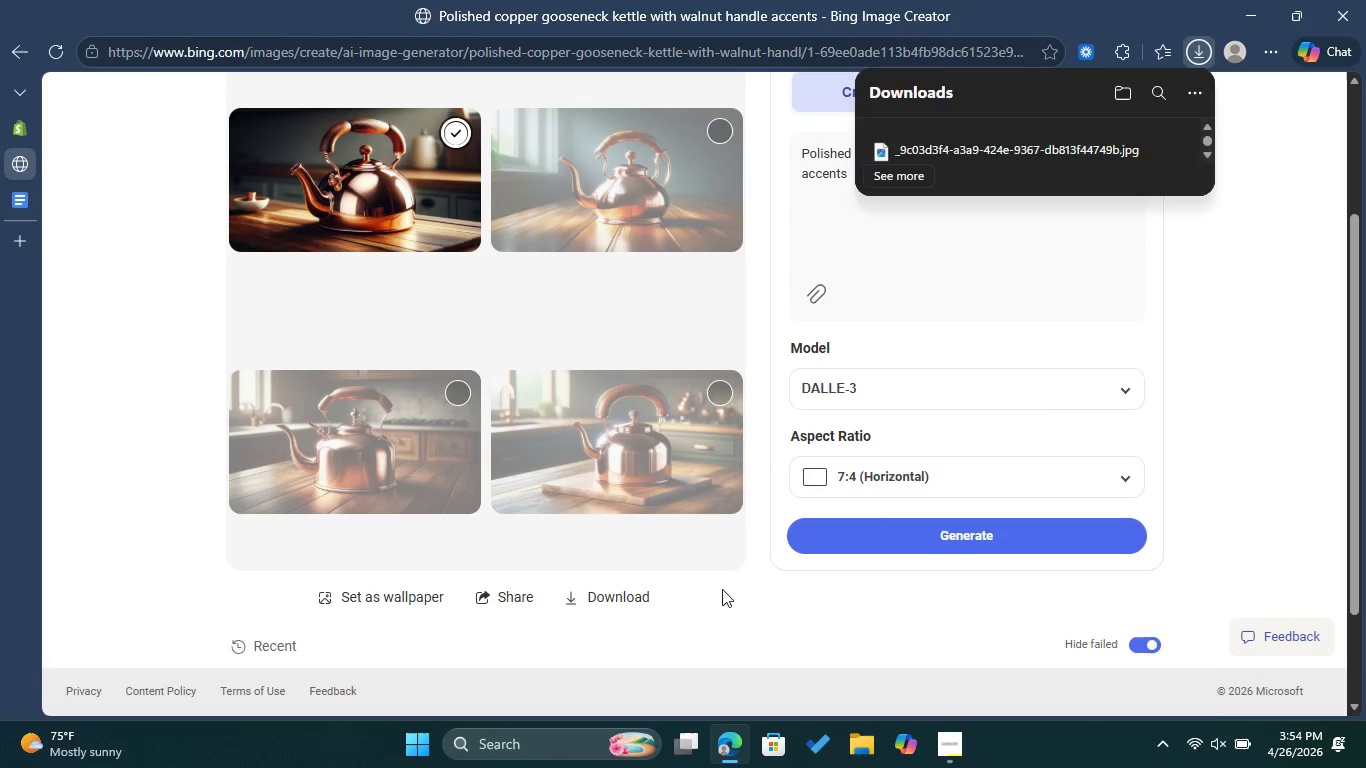 
left_click([766, 583])
 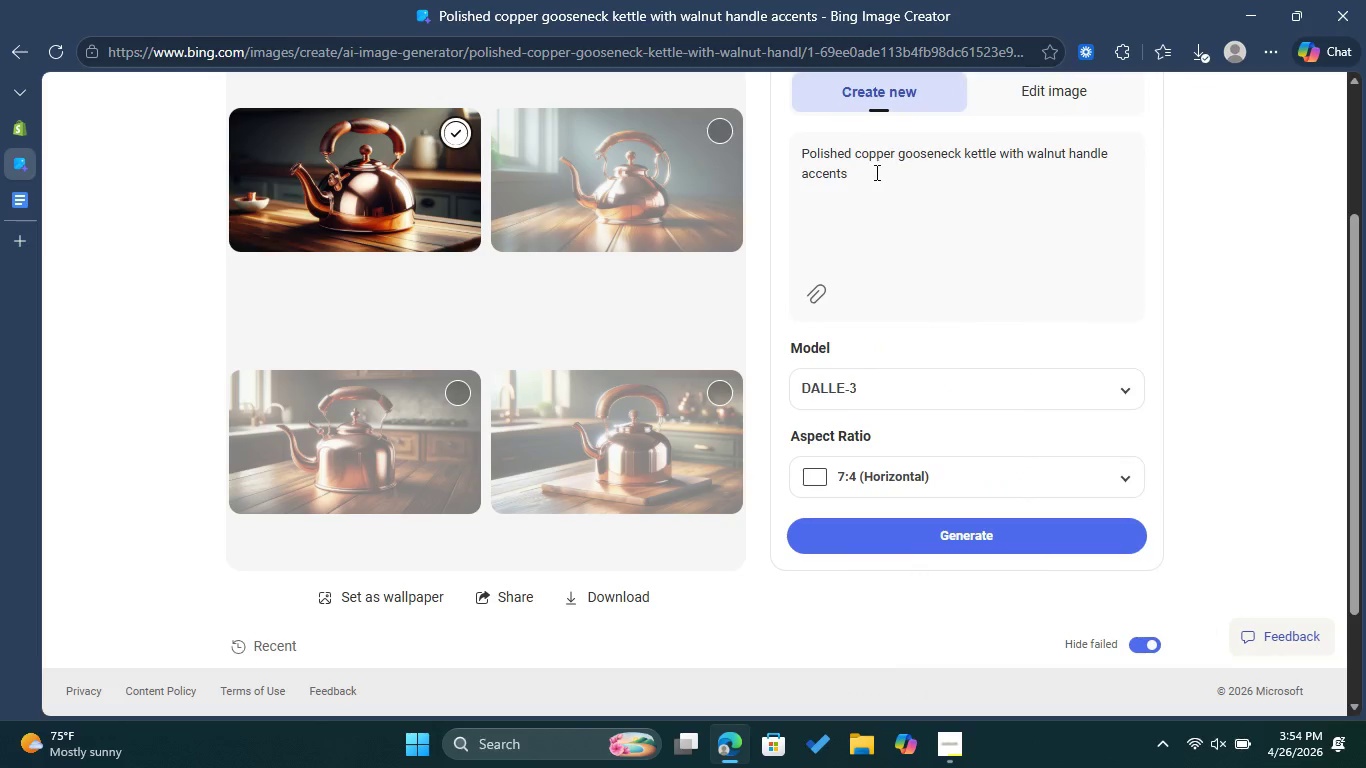 
left_click_drag(start_coordinate=[875, 172], to_coordinate=[775, 157])
 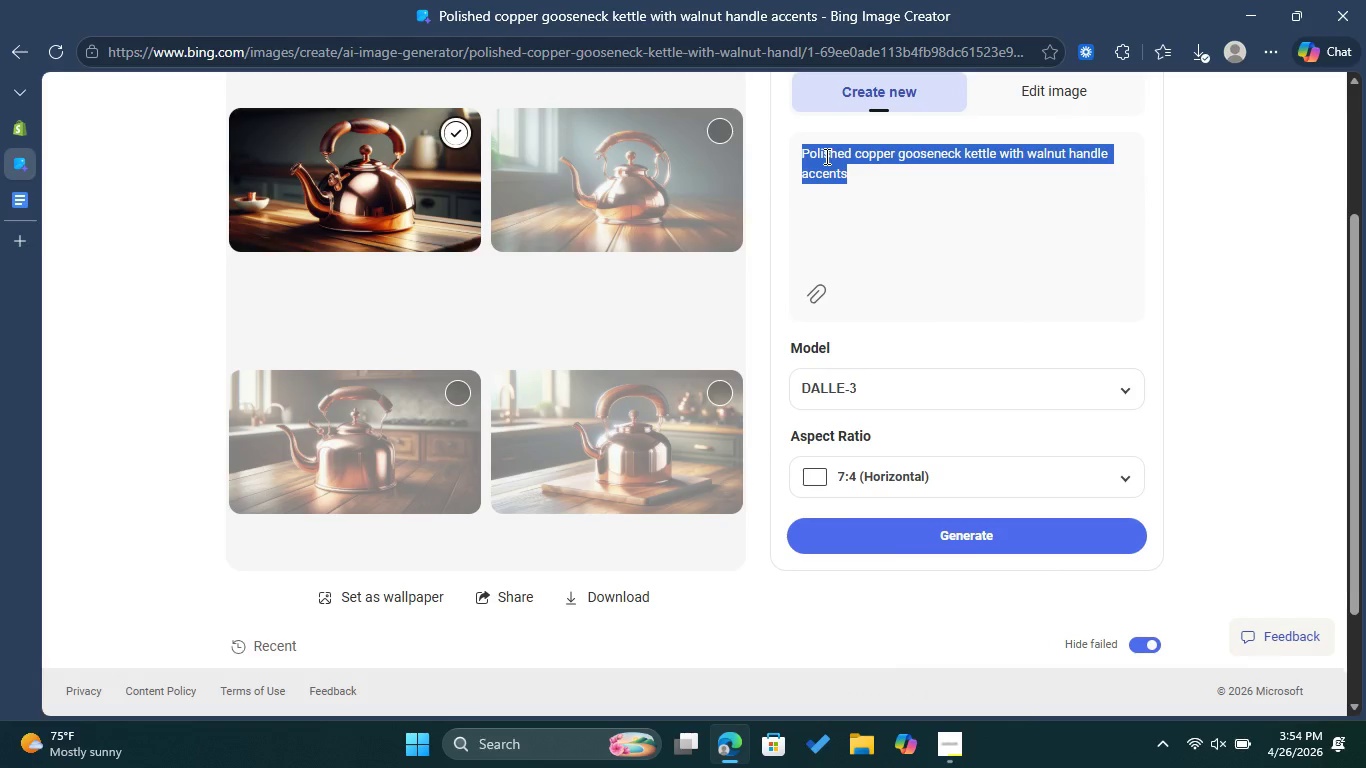 
right_click([825, 156])
 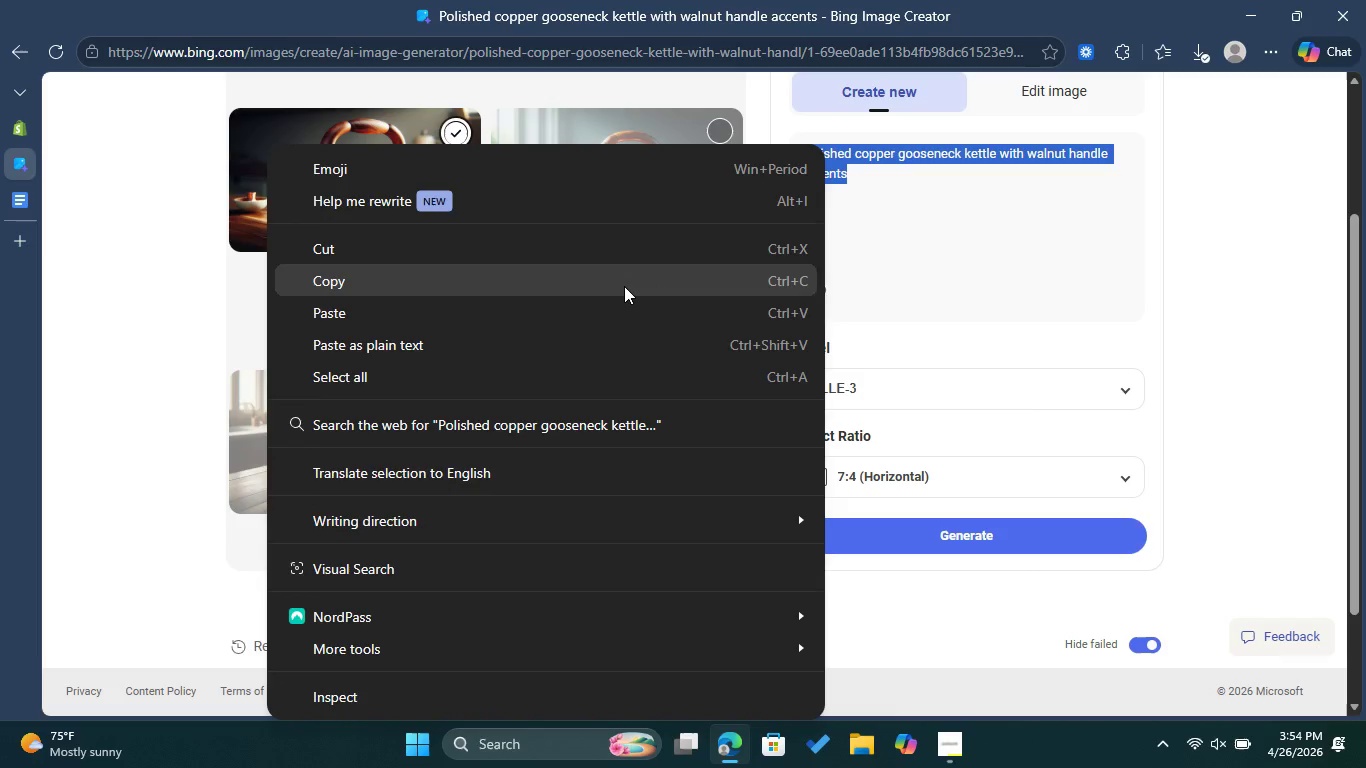 
left_click([624, 286])
 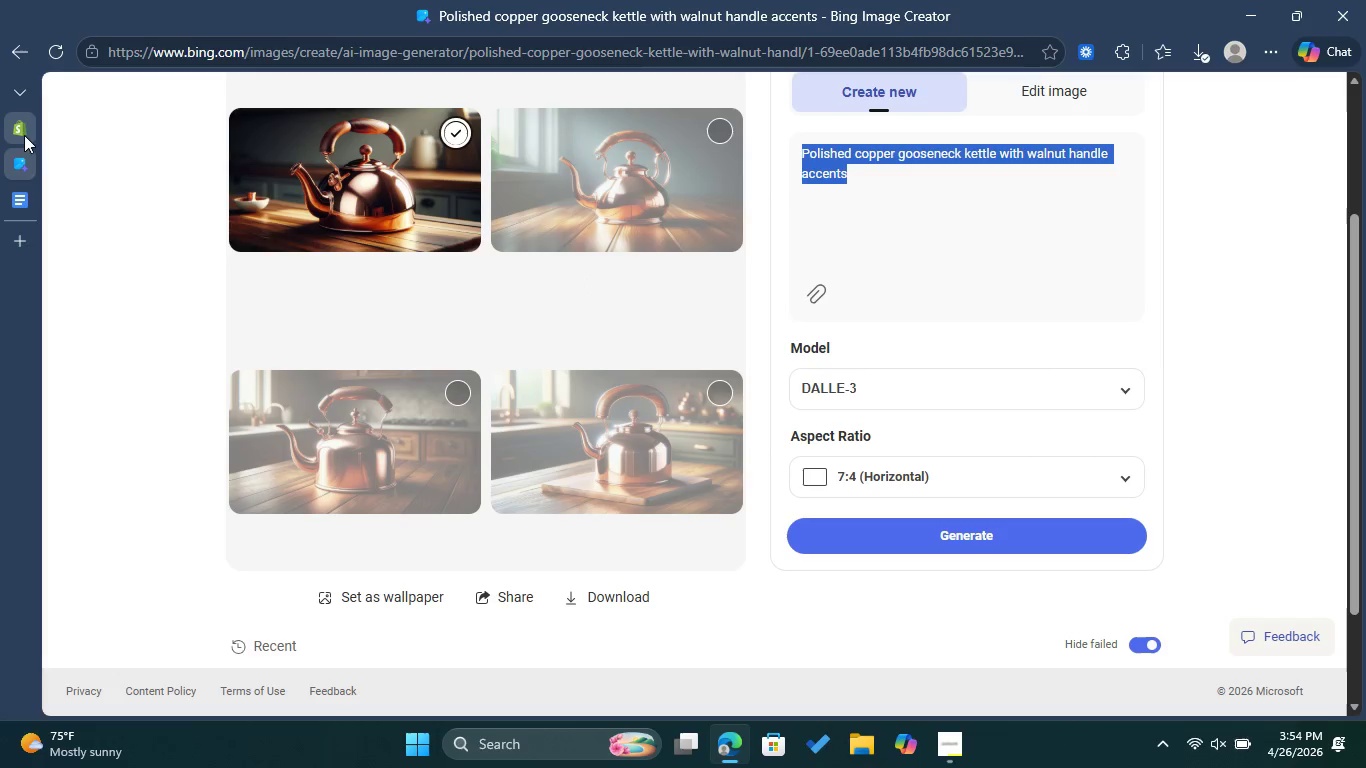 
left_click([25, 131])
 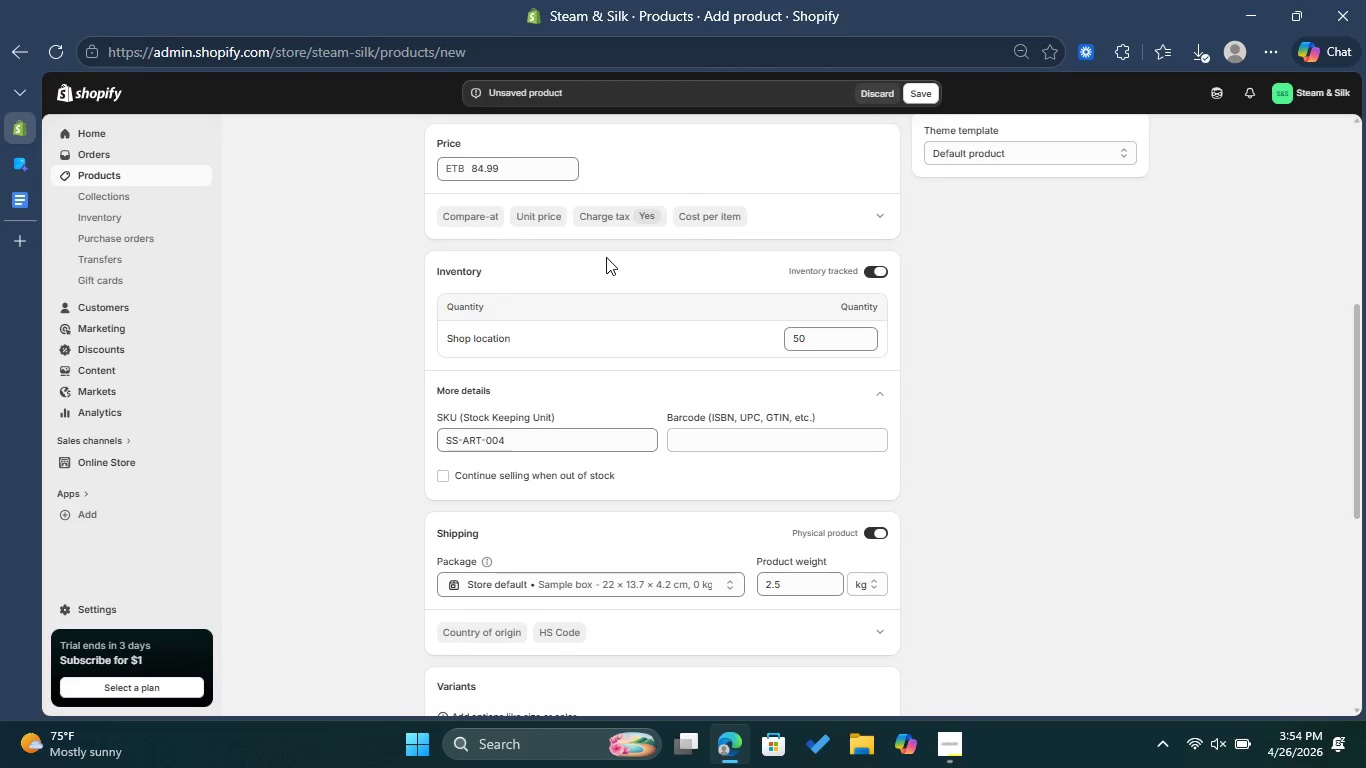 
scroll: coordinate [606, 257], scroll_direction: up, amount: 4.0
 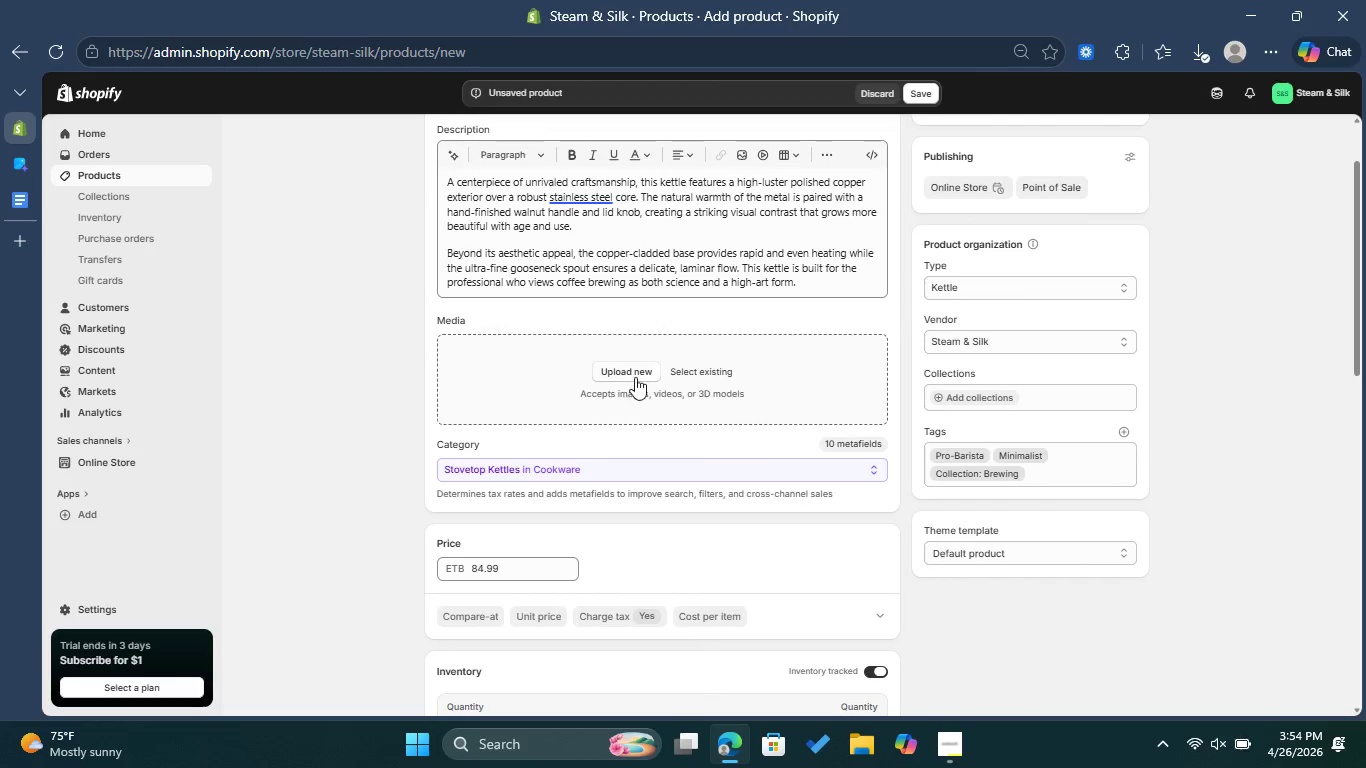 
left_click([637, 371])
 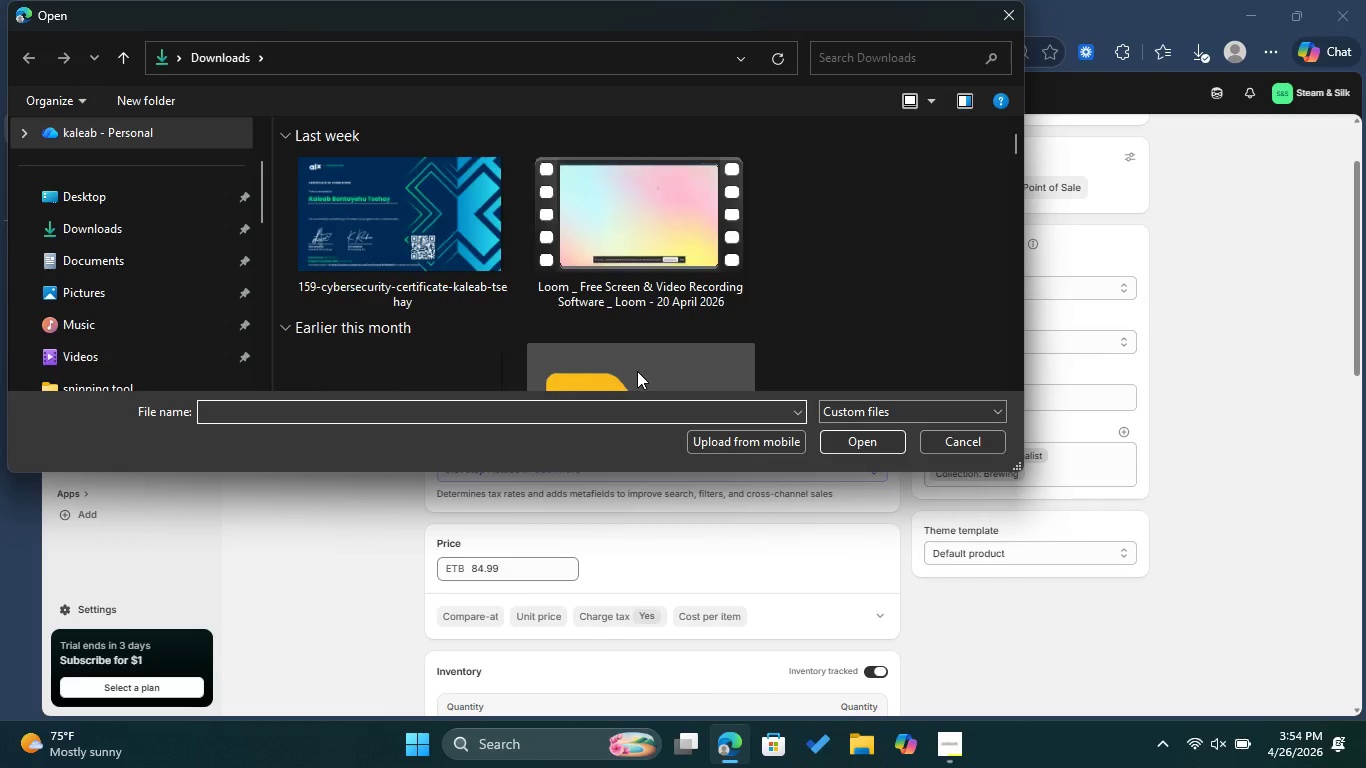 
left_click([411, 197])
 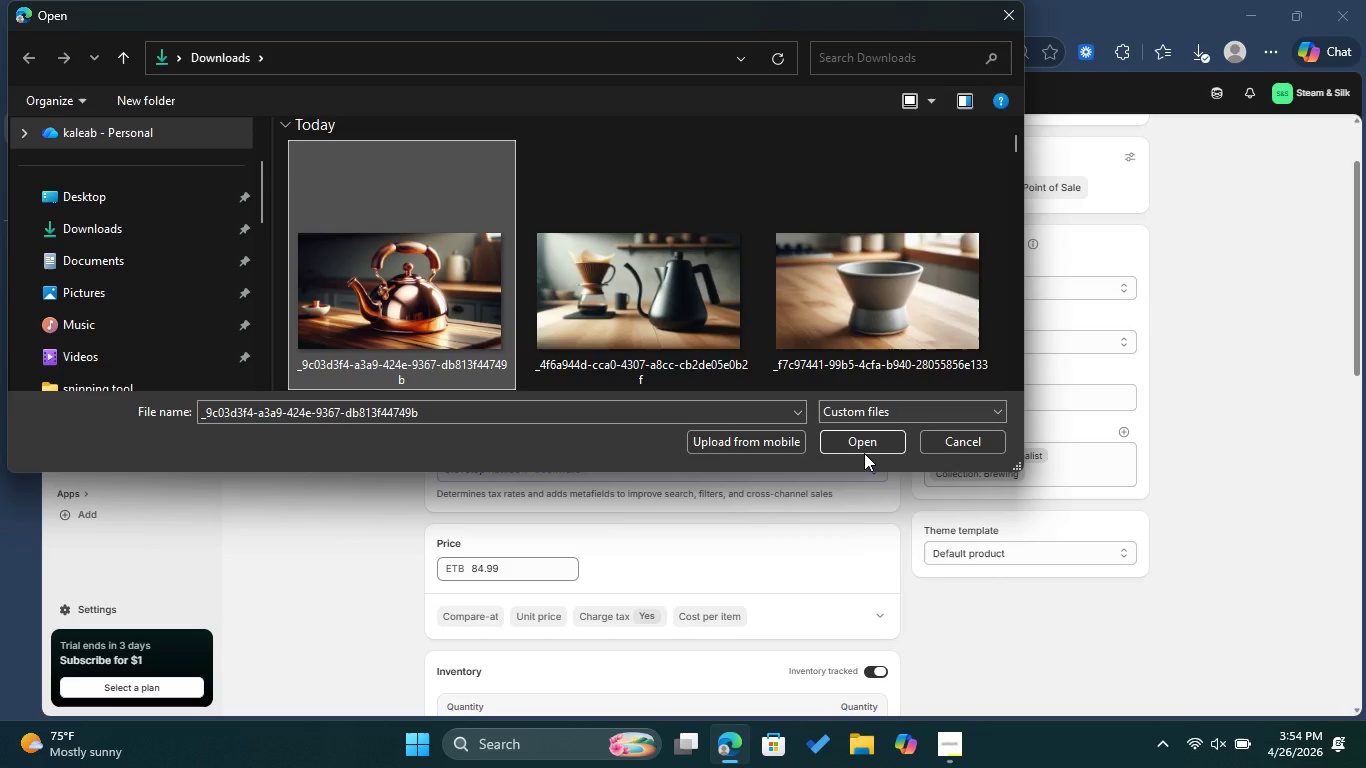 
left_click([864, 453])
 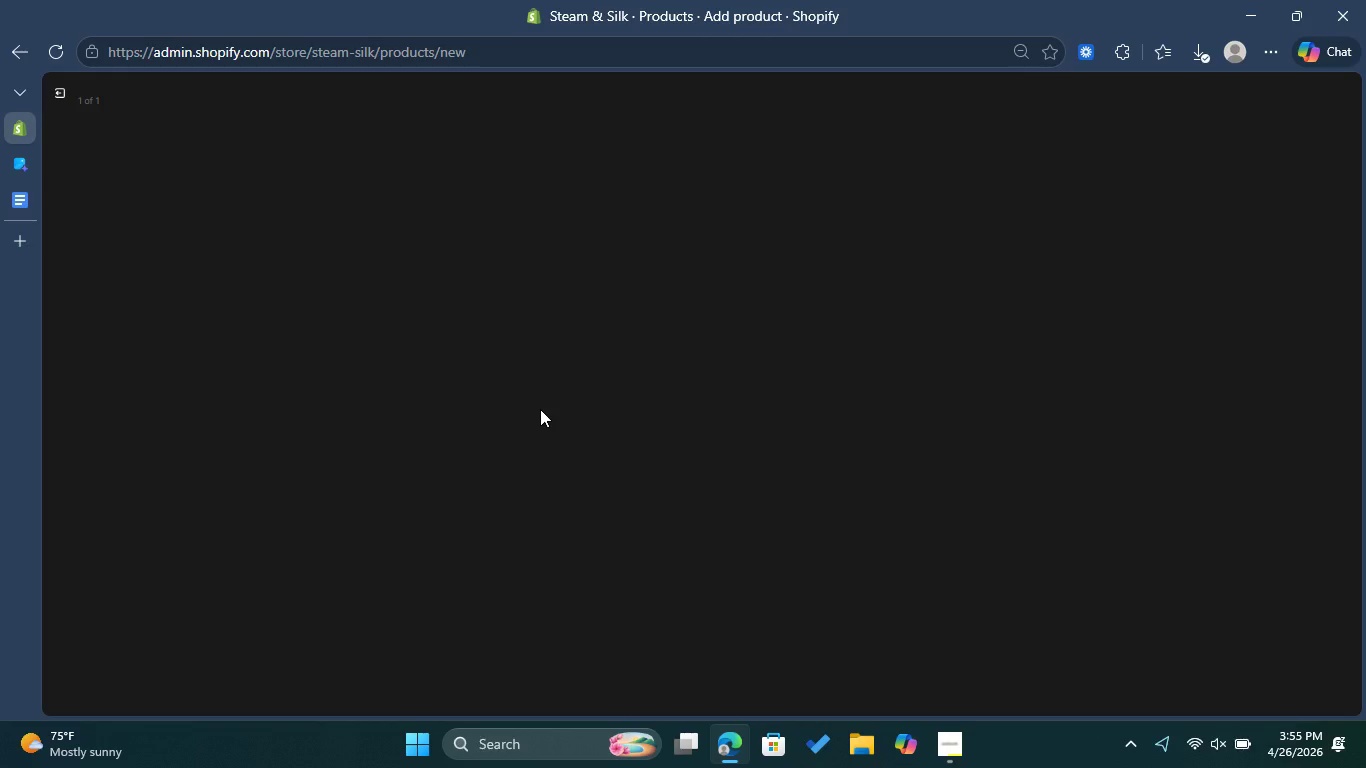 
wait(29.33)
 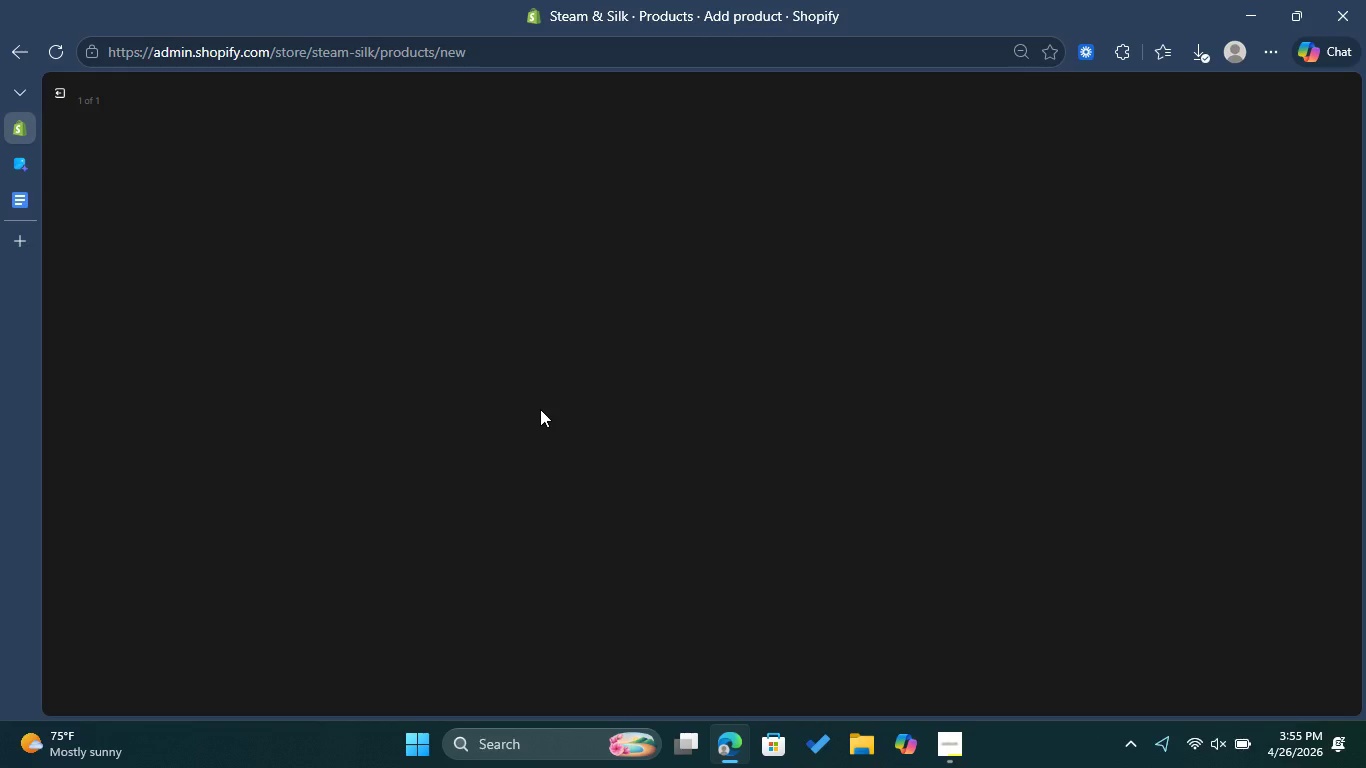 
left_click([1165, 249])
 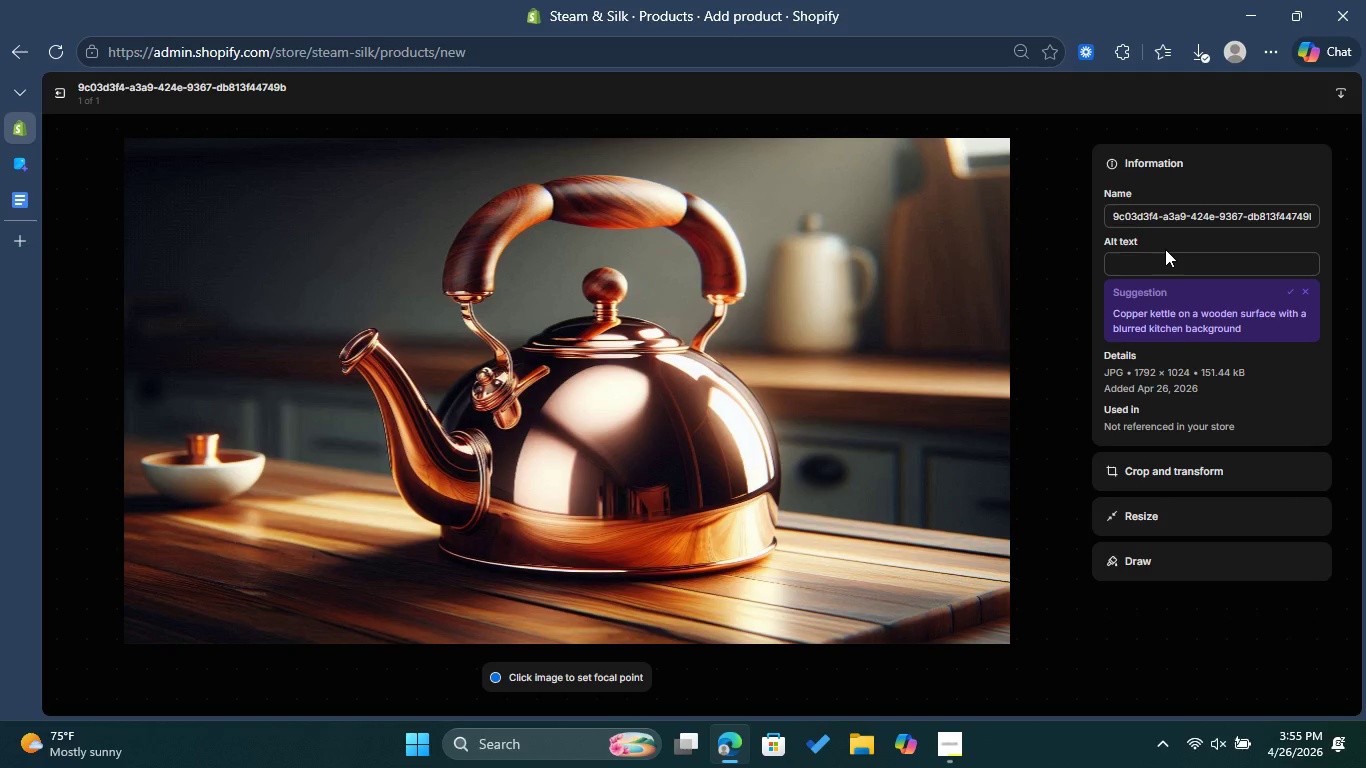 
left_click([1166, 255])
 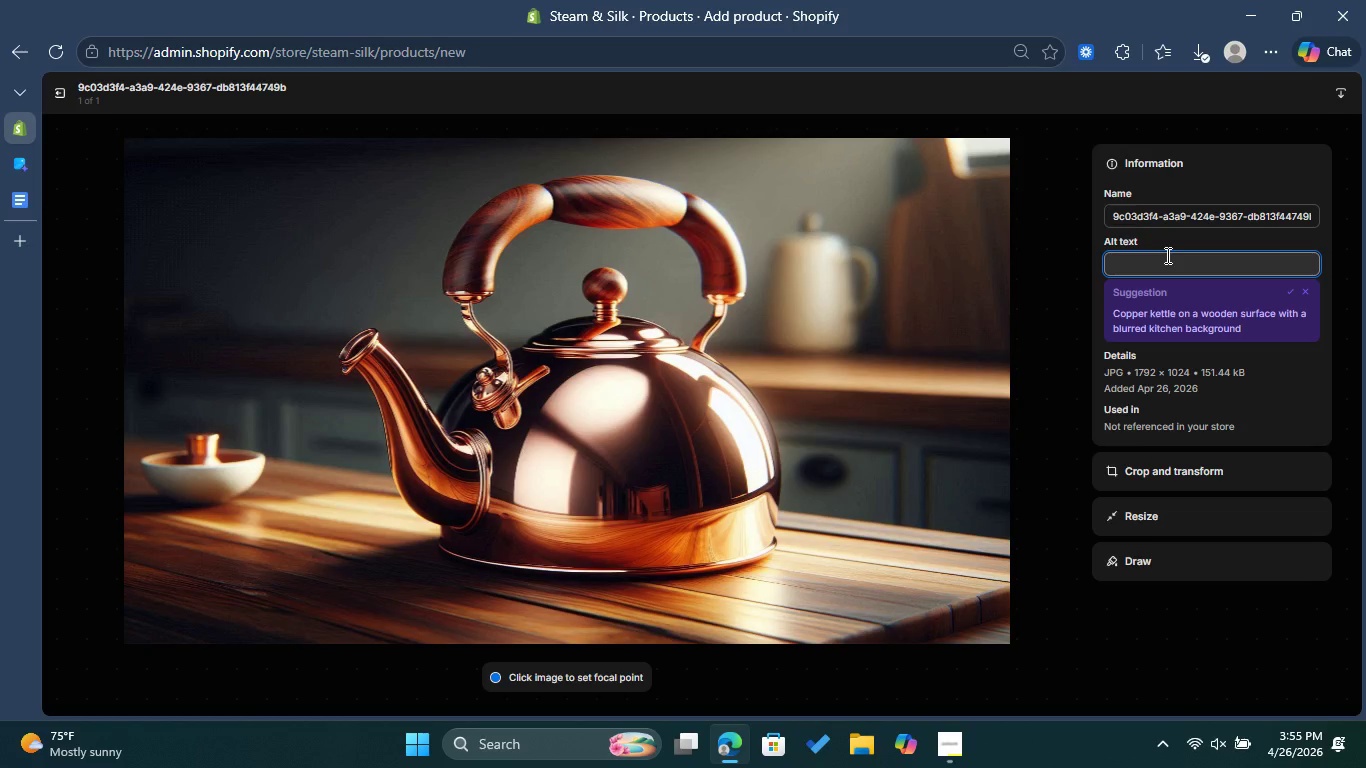 
key(Control+ControlLeft)
 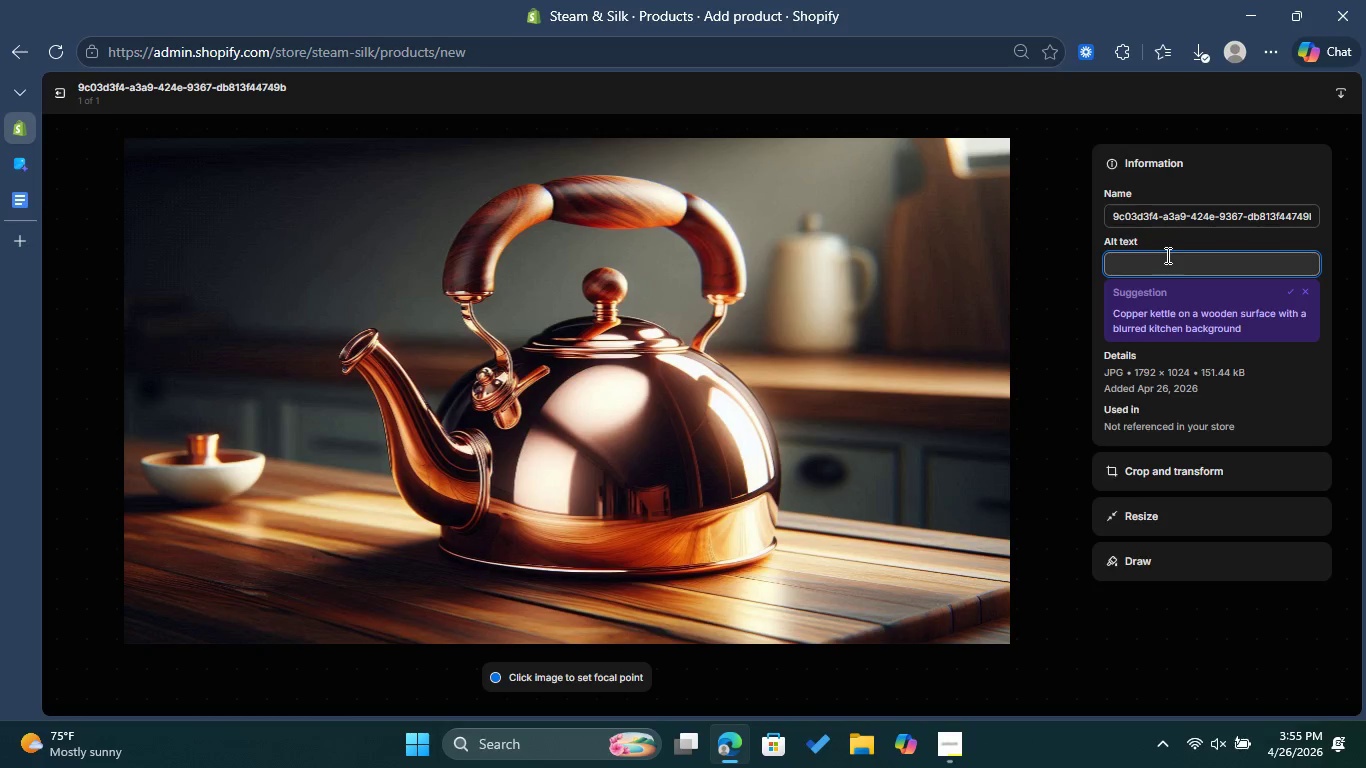 
key(Control+V)
 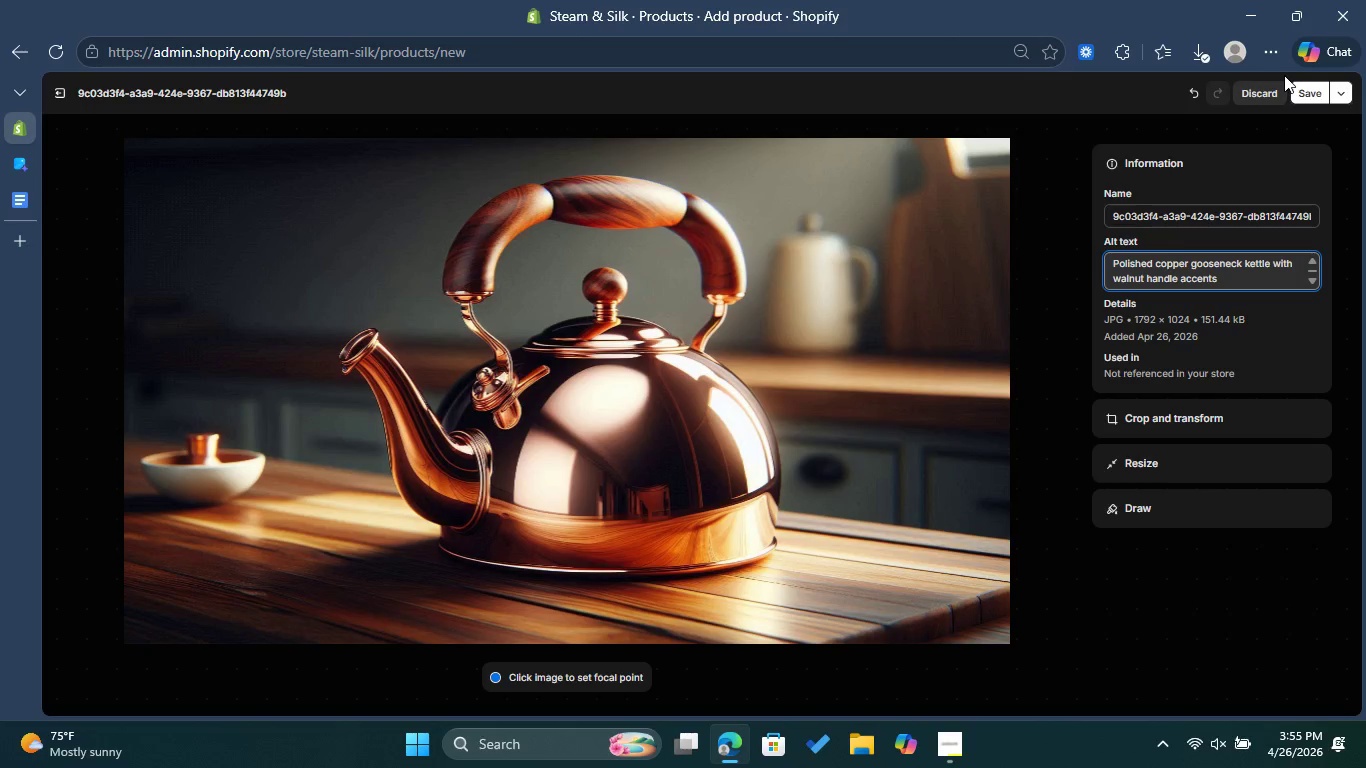 
left_click([1321, 94])
 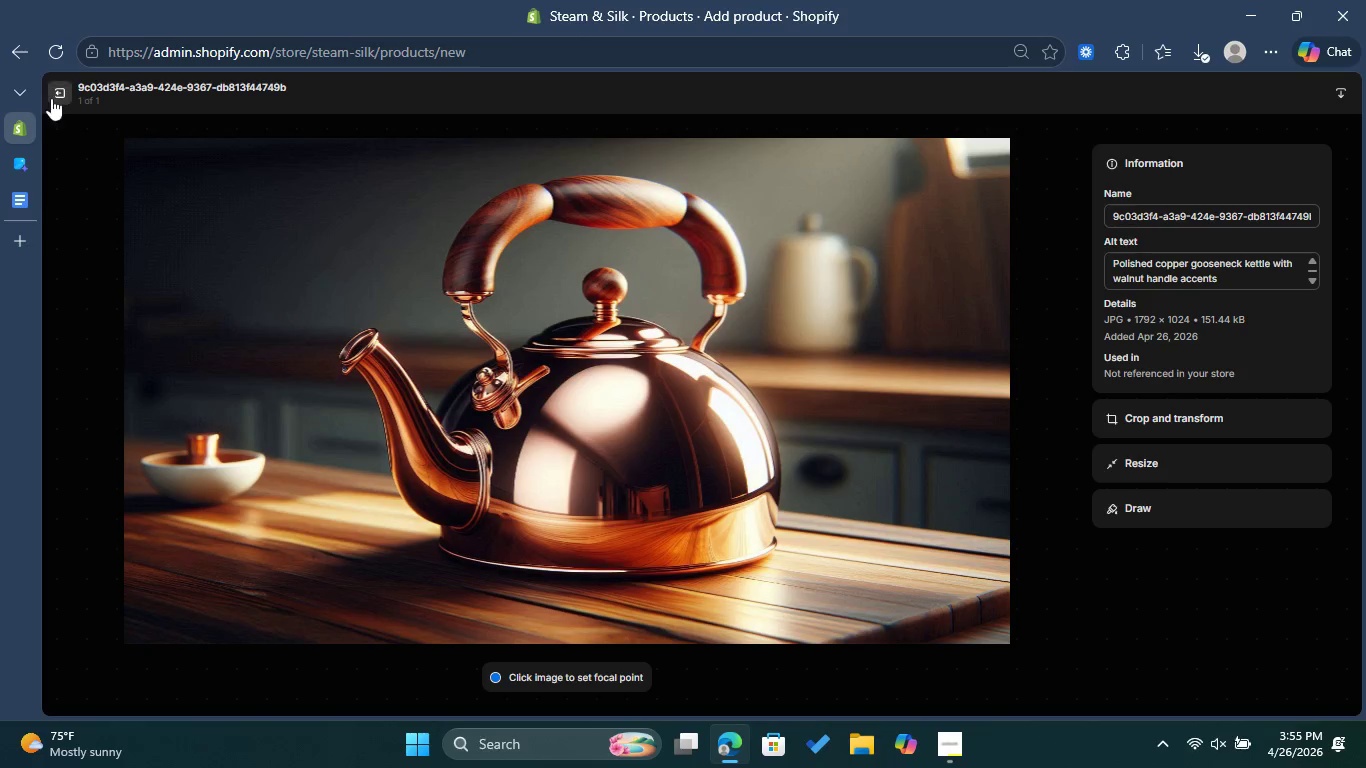 
left_click([56, 90])
 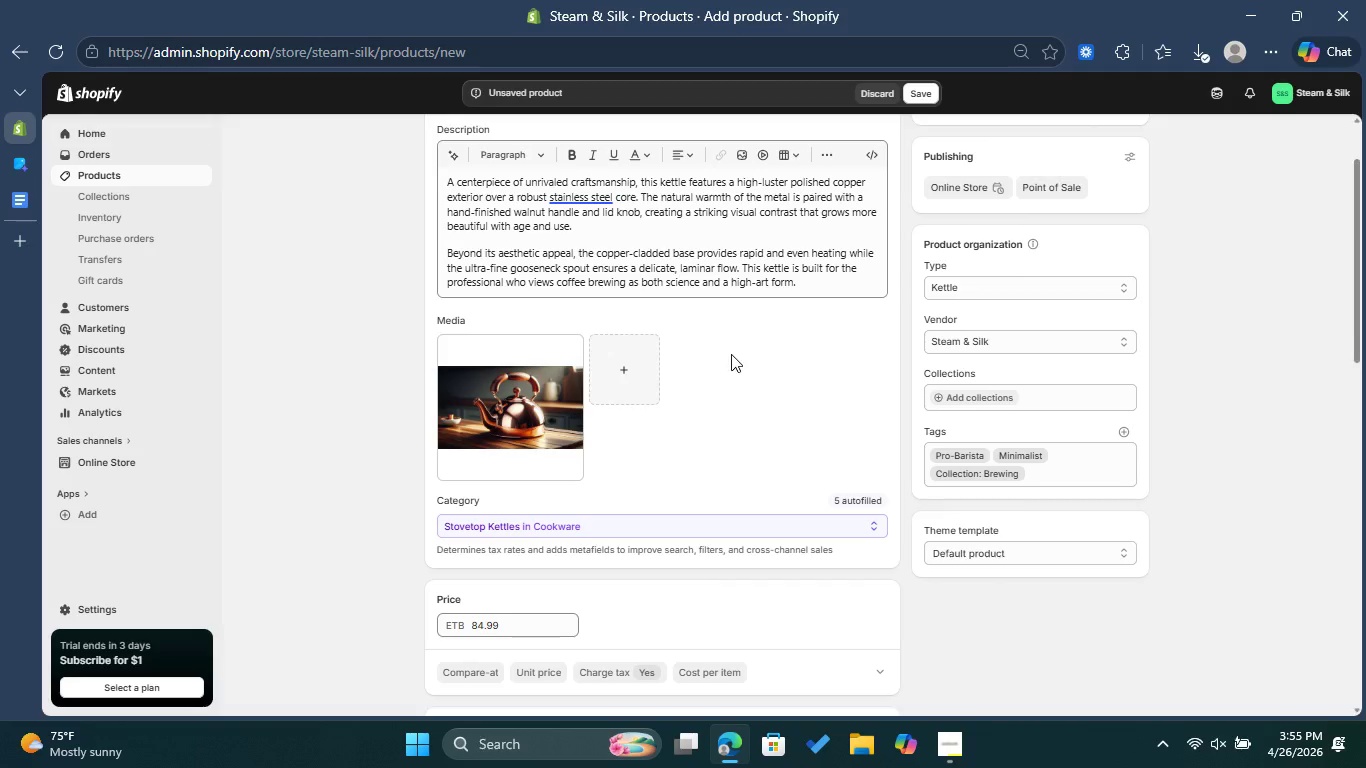 
scroll: coordinate [815, 367], scroll_direction: down, amount: 12.0
 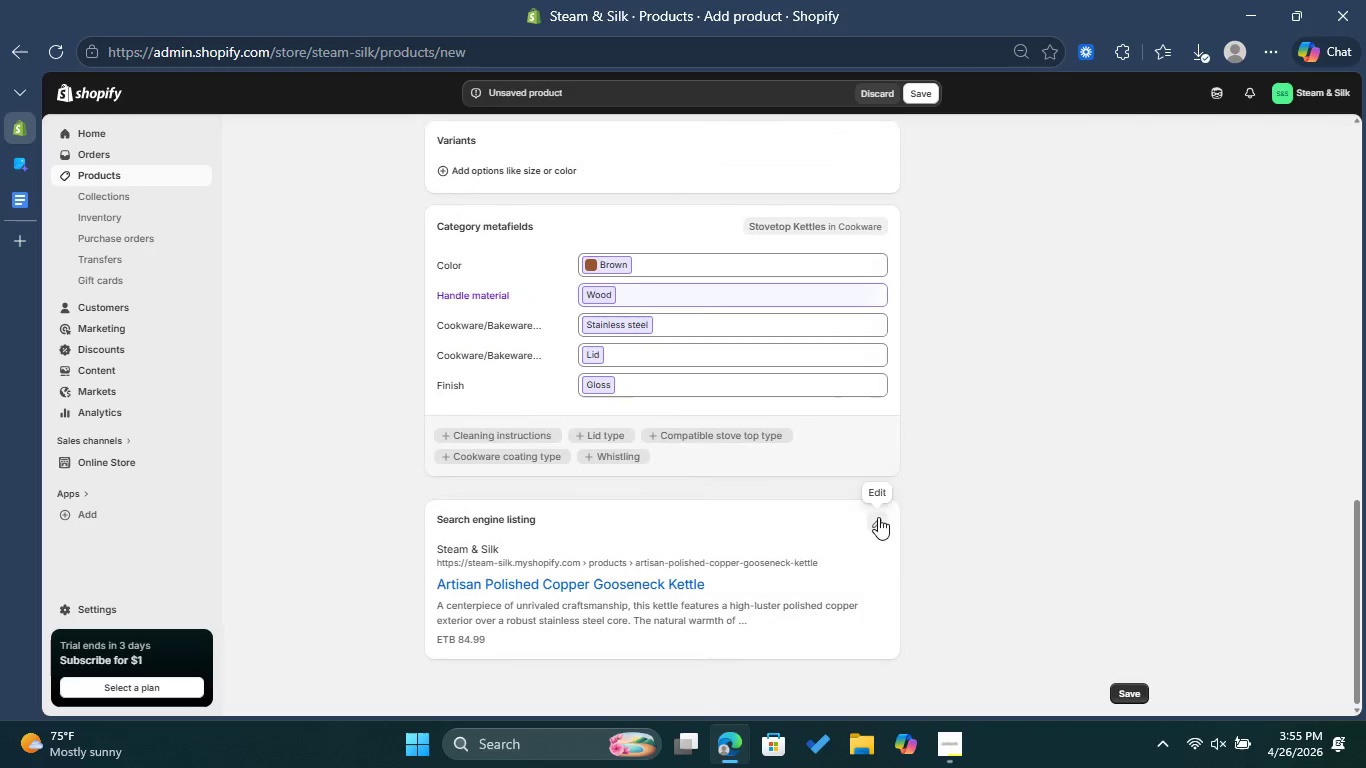 
left_click([878, 517])
 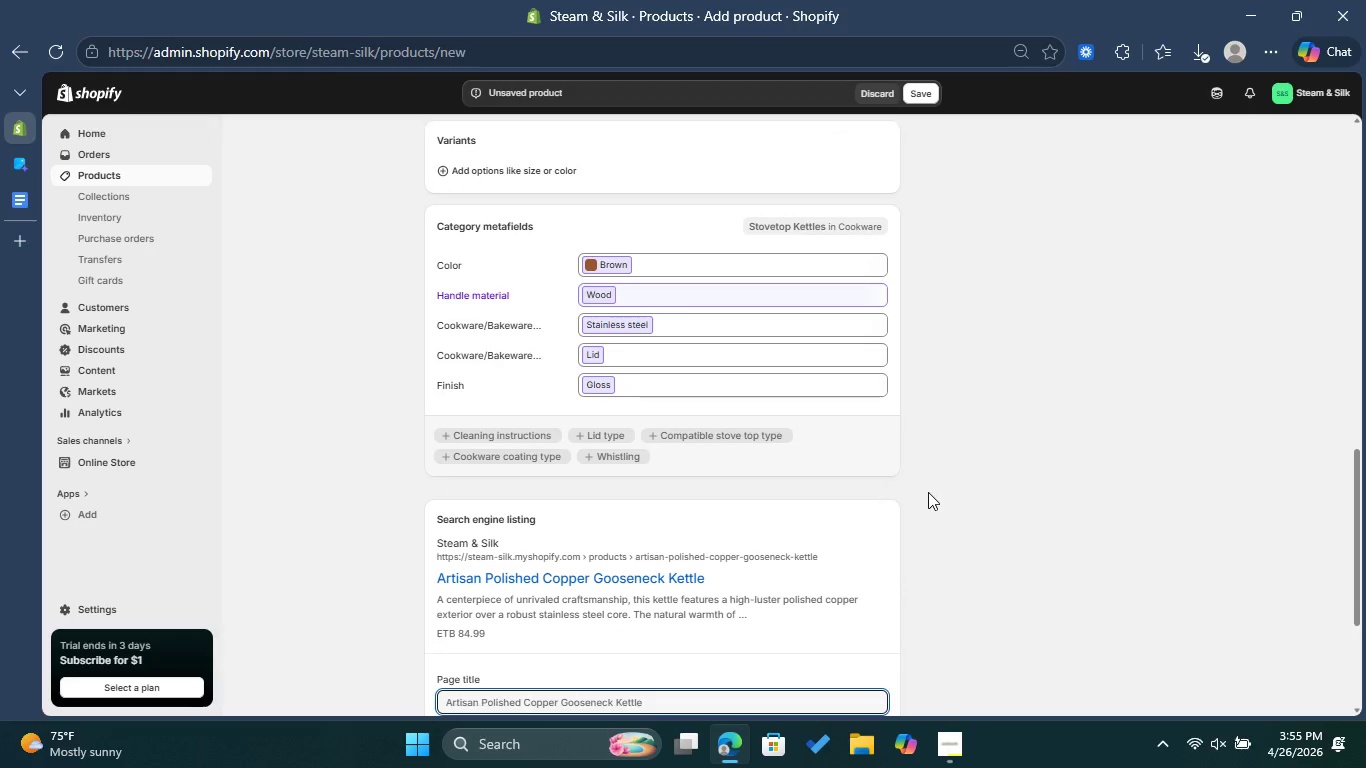 
scroll: coordinate [931, 489], scroll_direction: down, amount: 2.0
 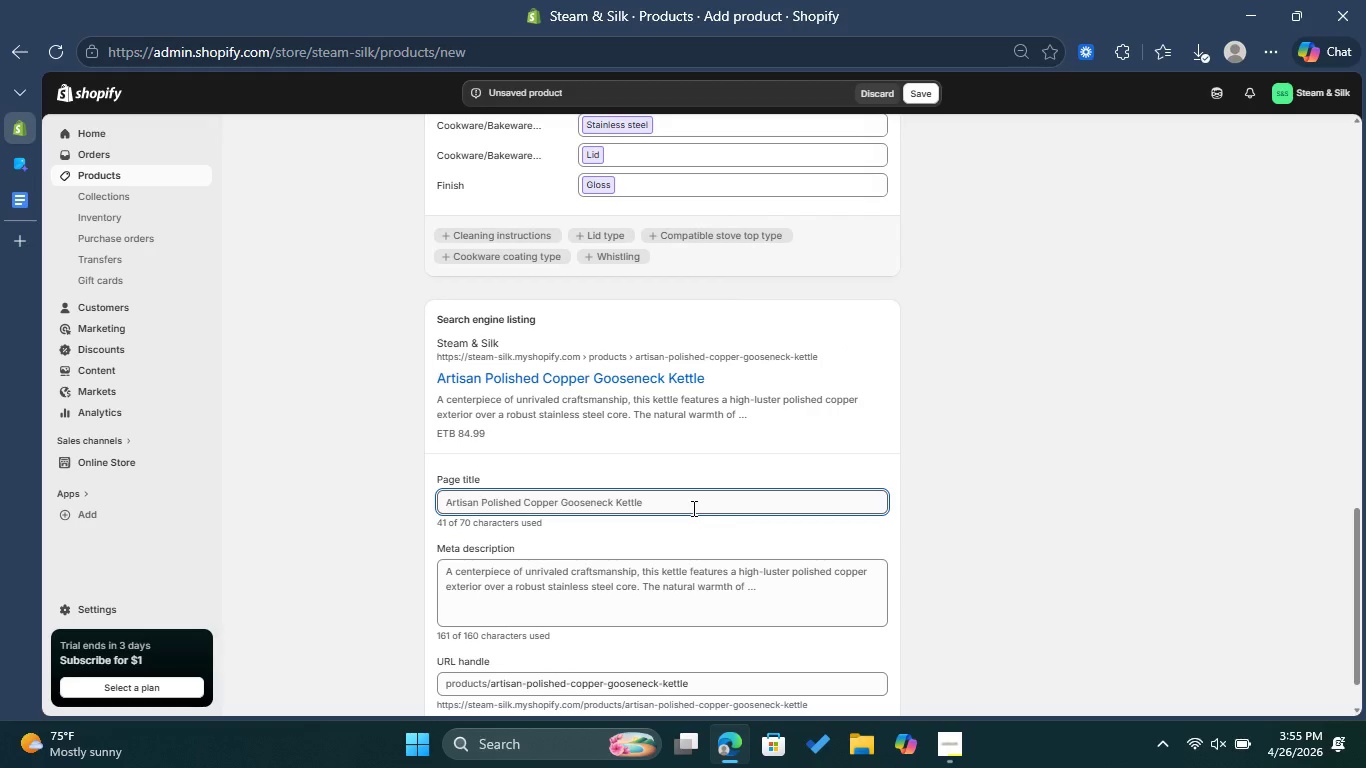 
left_click([692, 508])
 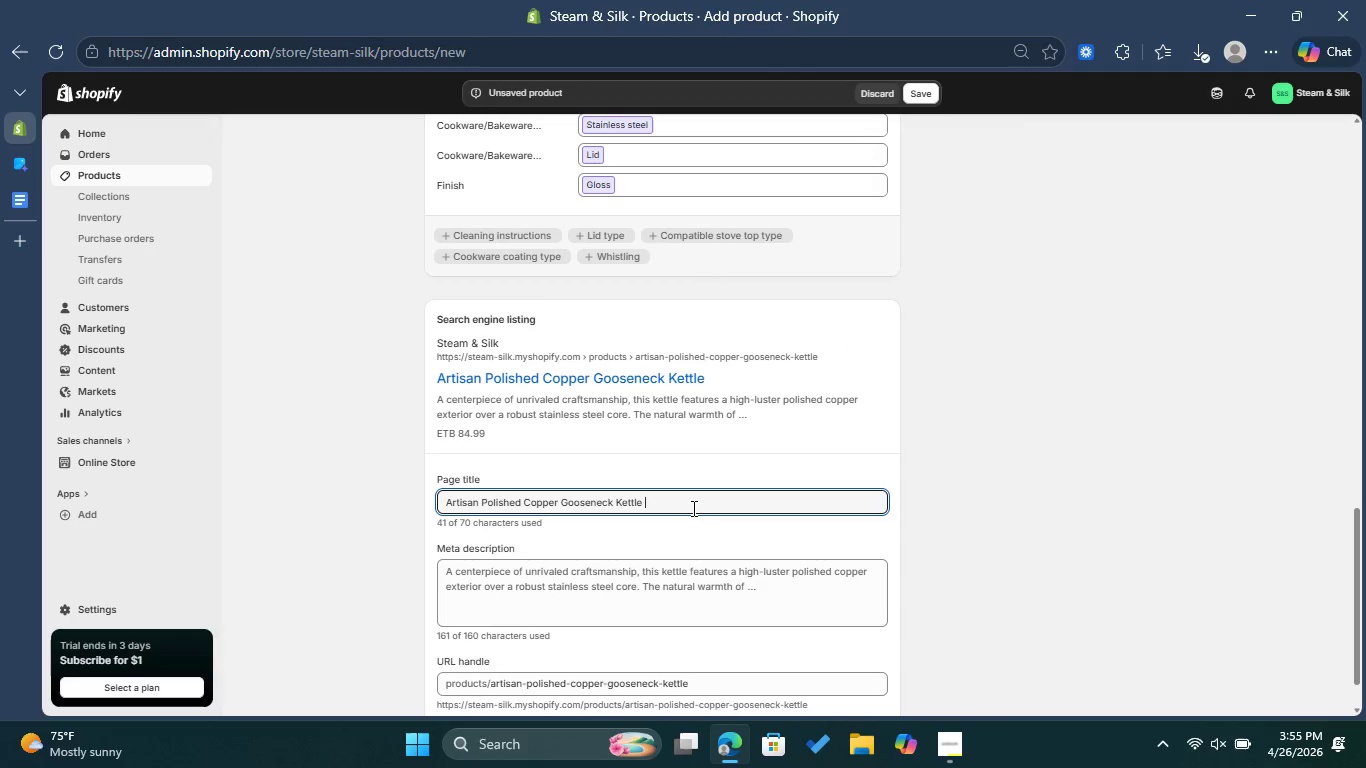 
type(| Steam & Silk)
 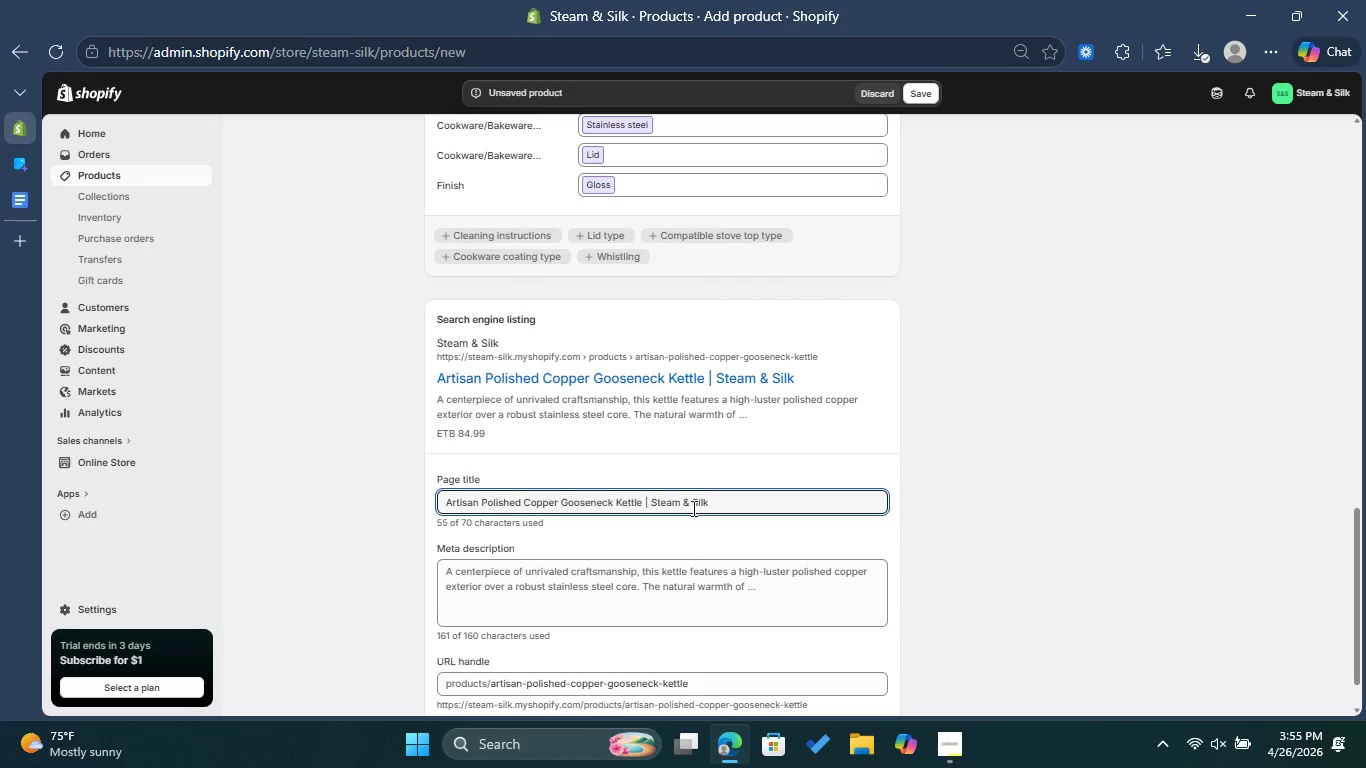 
left_click([674, 607])
 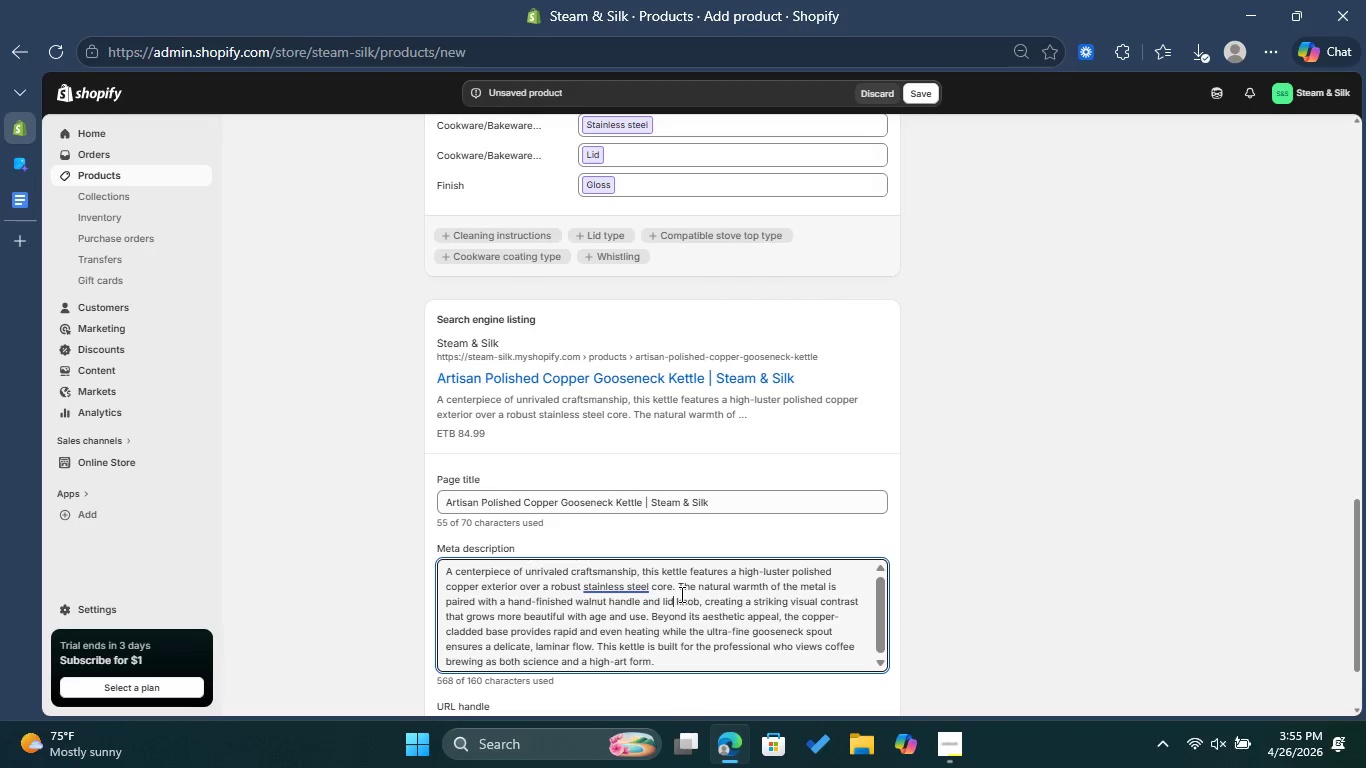 
left_click_drag(start_coordinate=[674, 663], to_coordinate=[442, 569])
 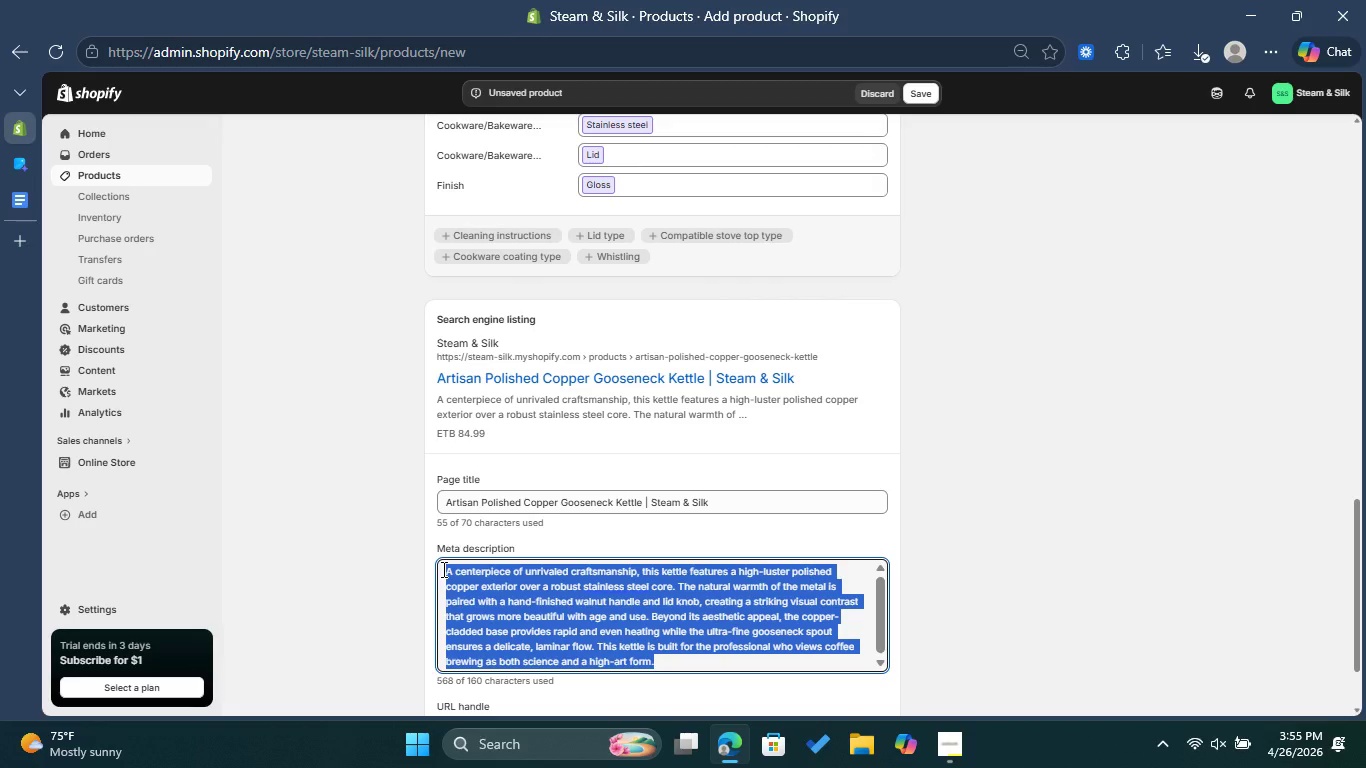 
key(Backspace)
type(The ultimate barista tool. Our polished coper kettle combines elite thermal performance with a timeless artisan aesthetic.)
 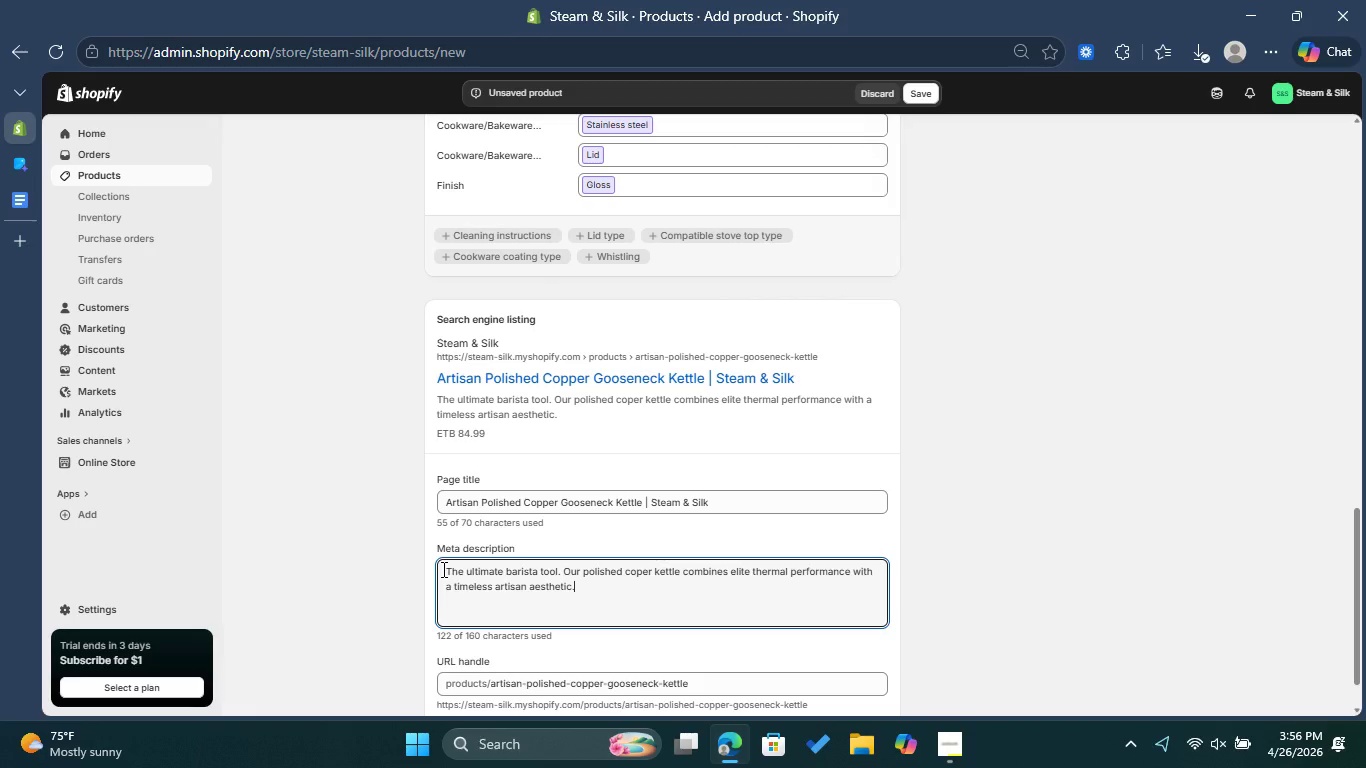 
wait(10.84)
 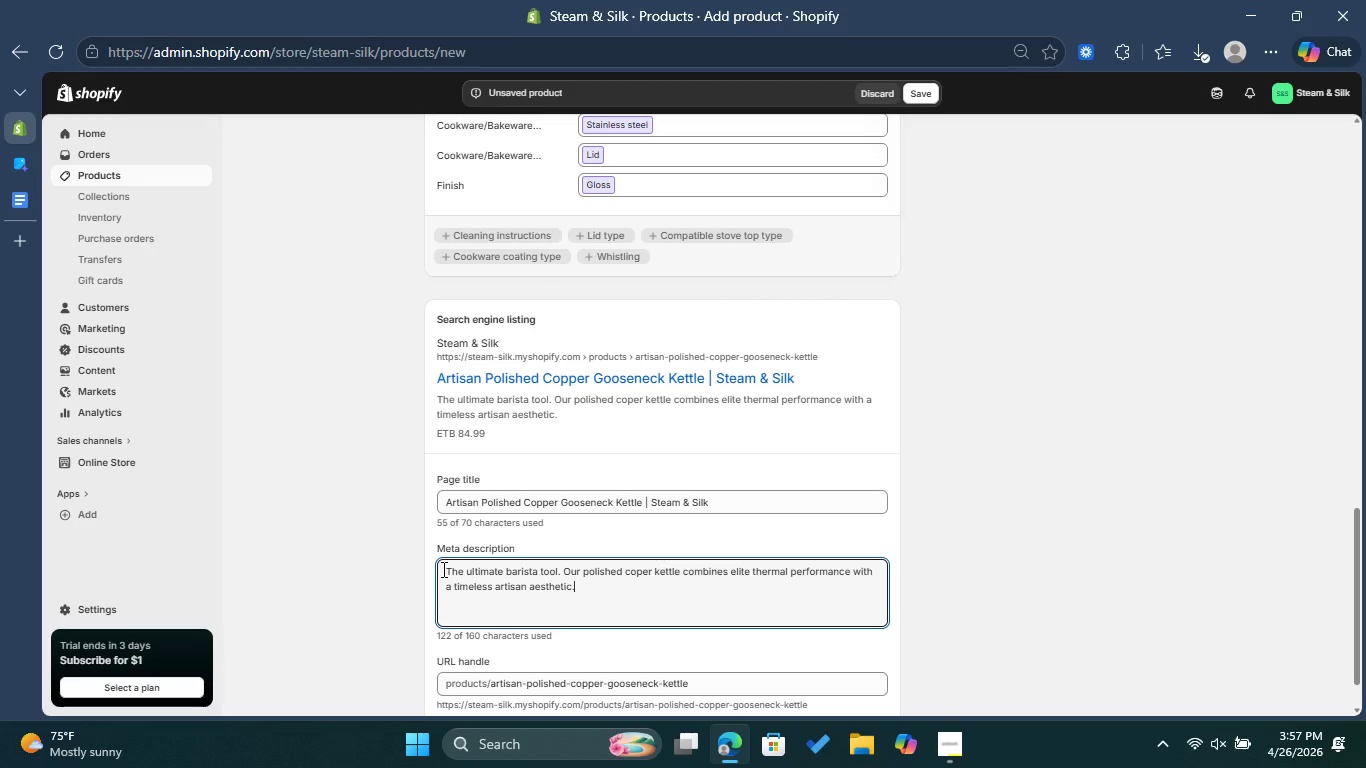 
left_click_drag(start_coordinate=[660, 687], to_coordinate=[604, 683])
 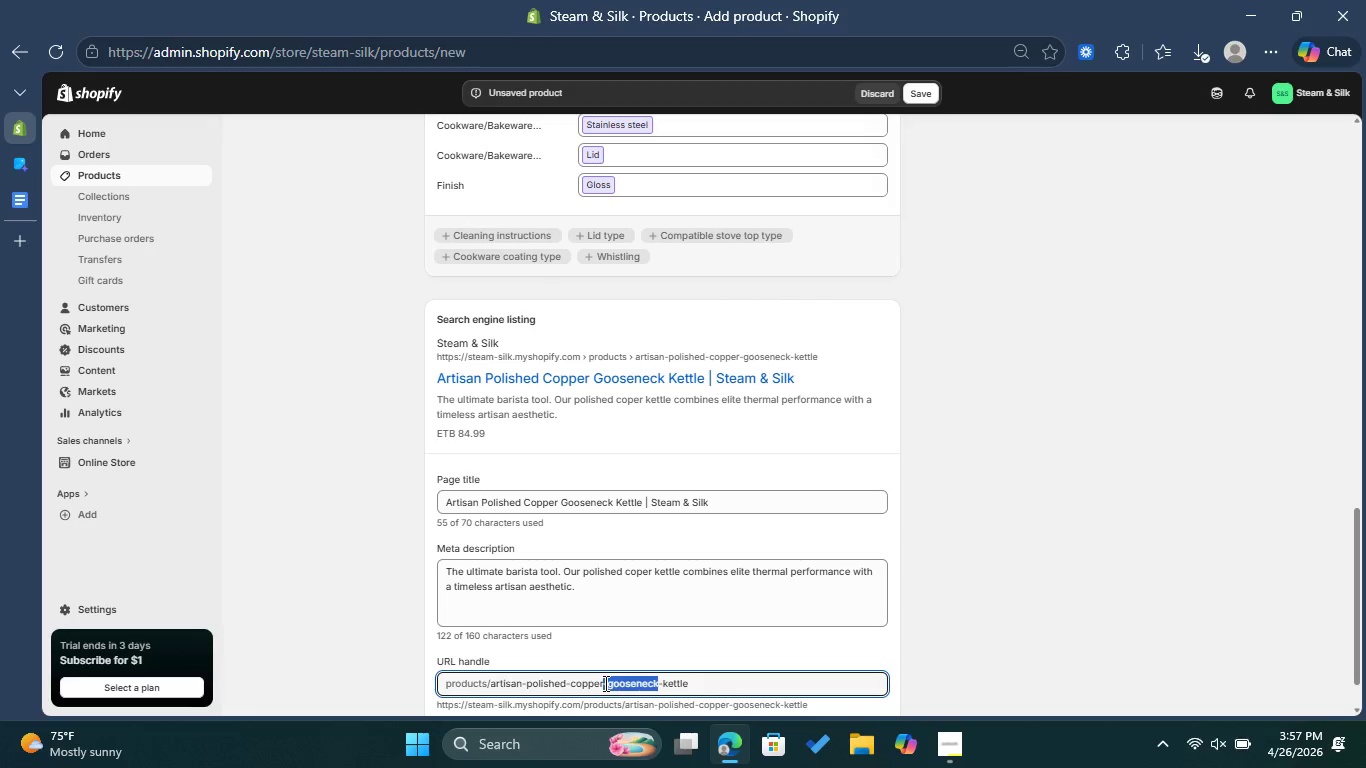 
key(Backspace)
 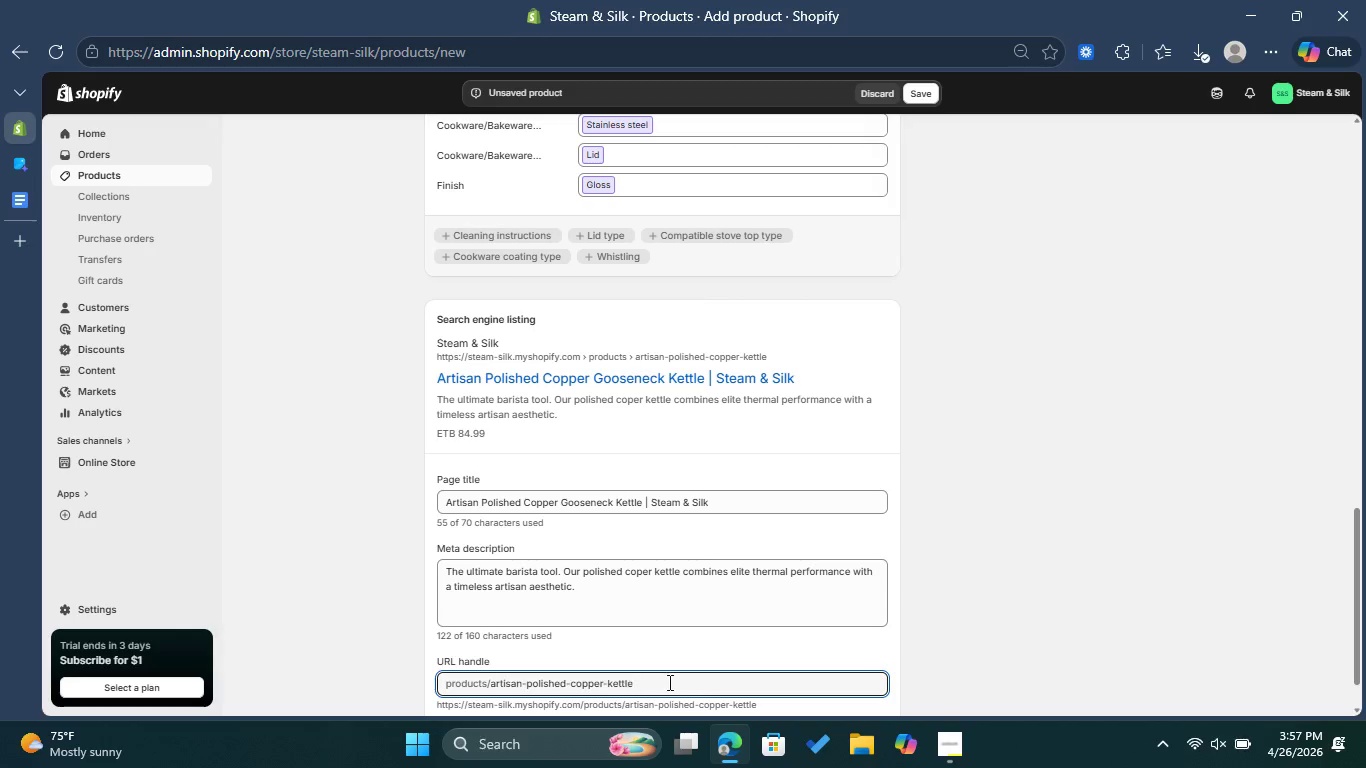 
left_click([668, 682])
 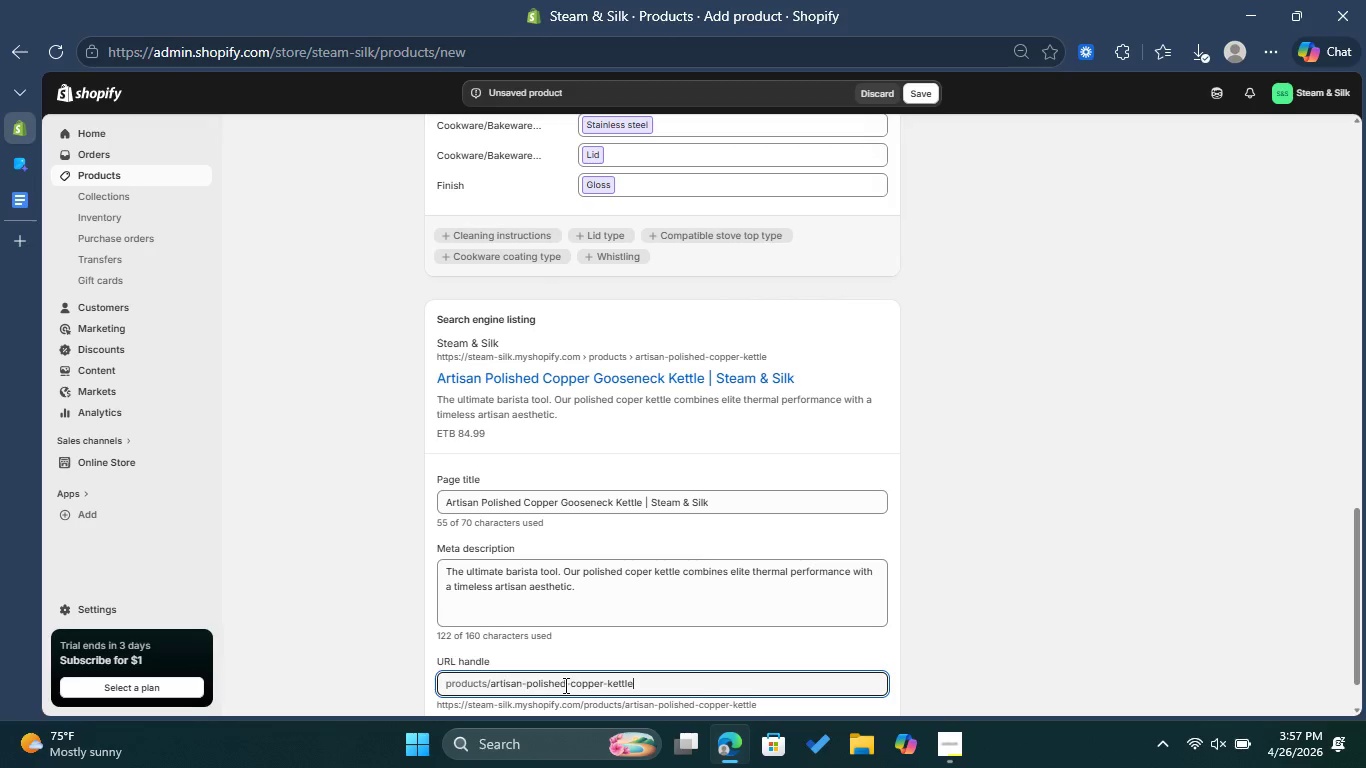 
left_click_drag(start_coordinate=[530, 686], to_coordinate=[509, 681])
 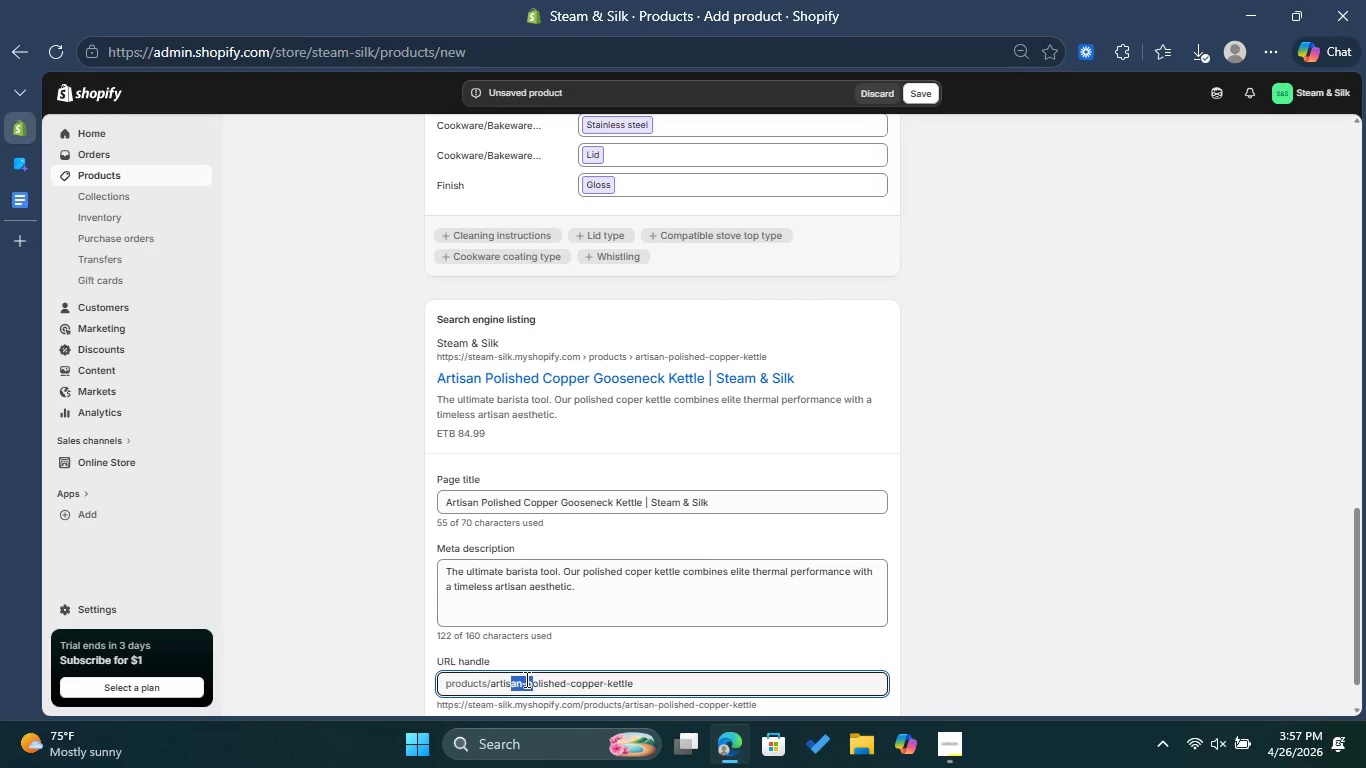 
left_click([526, 679])
 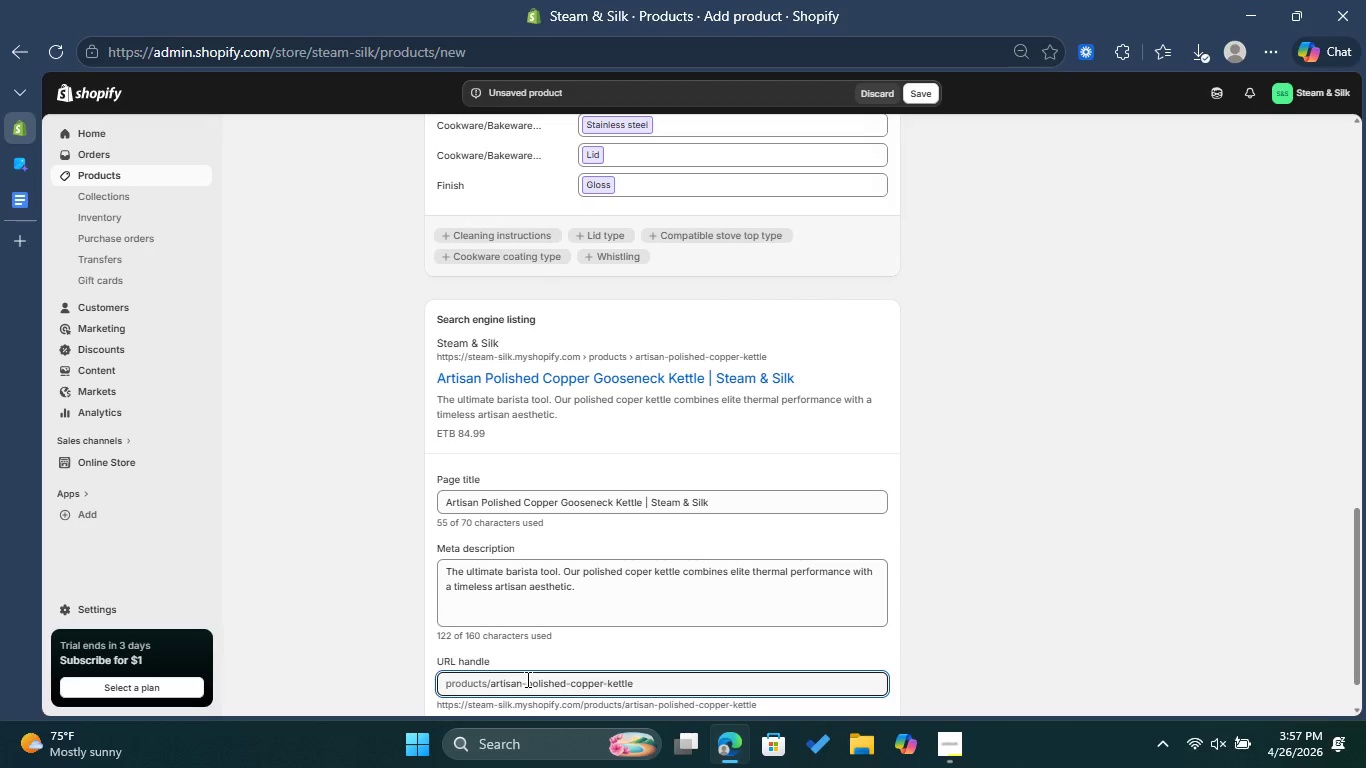 
left_click_drag(start_coordinate=[526, 679], to_coordinate=[491, 679])
 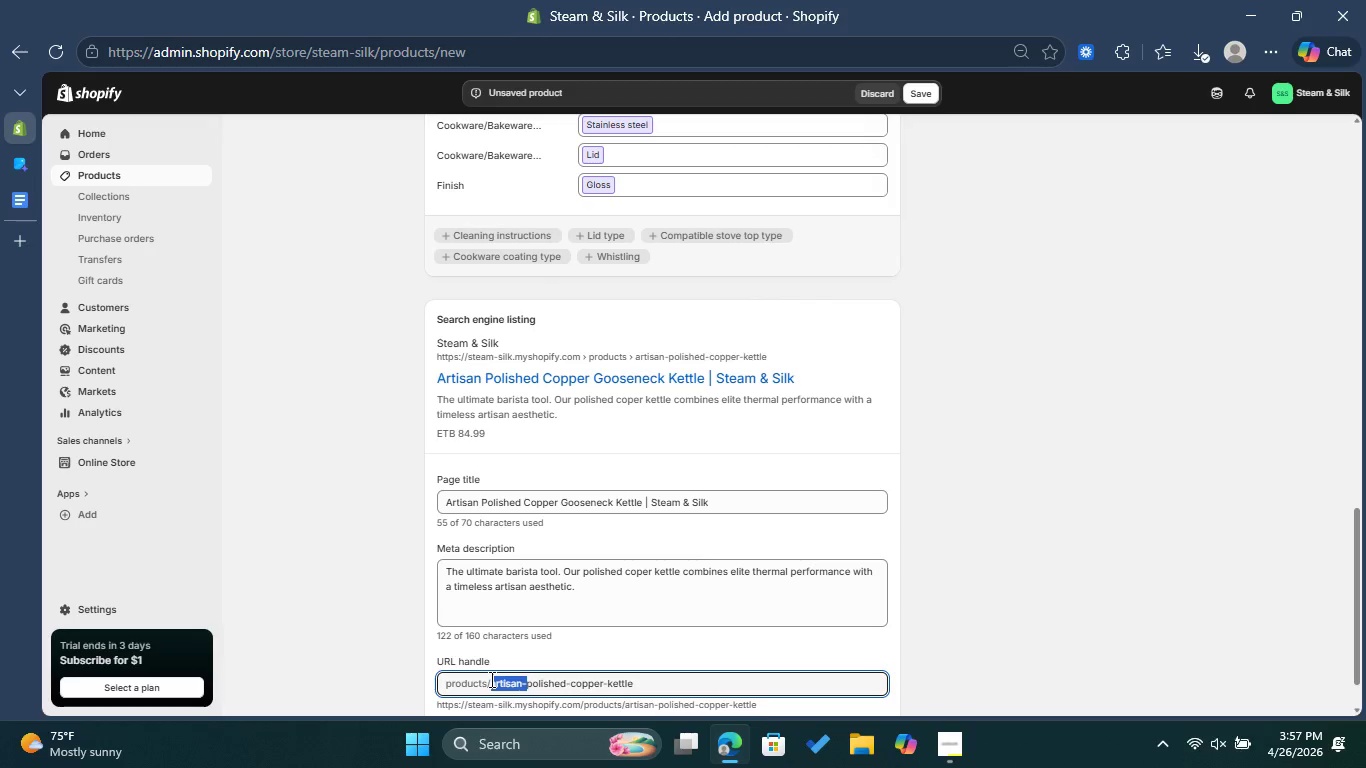 
key(Backspace)
 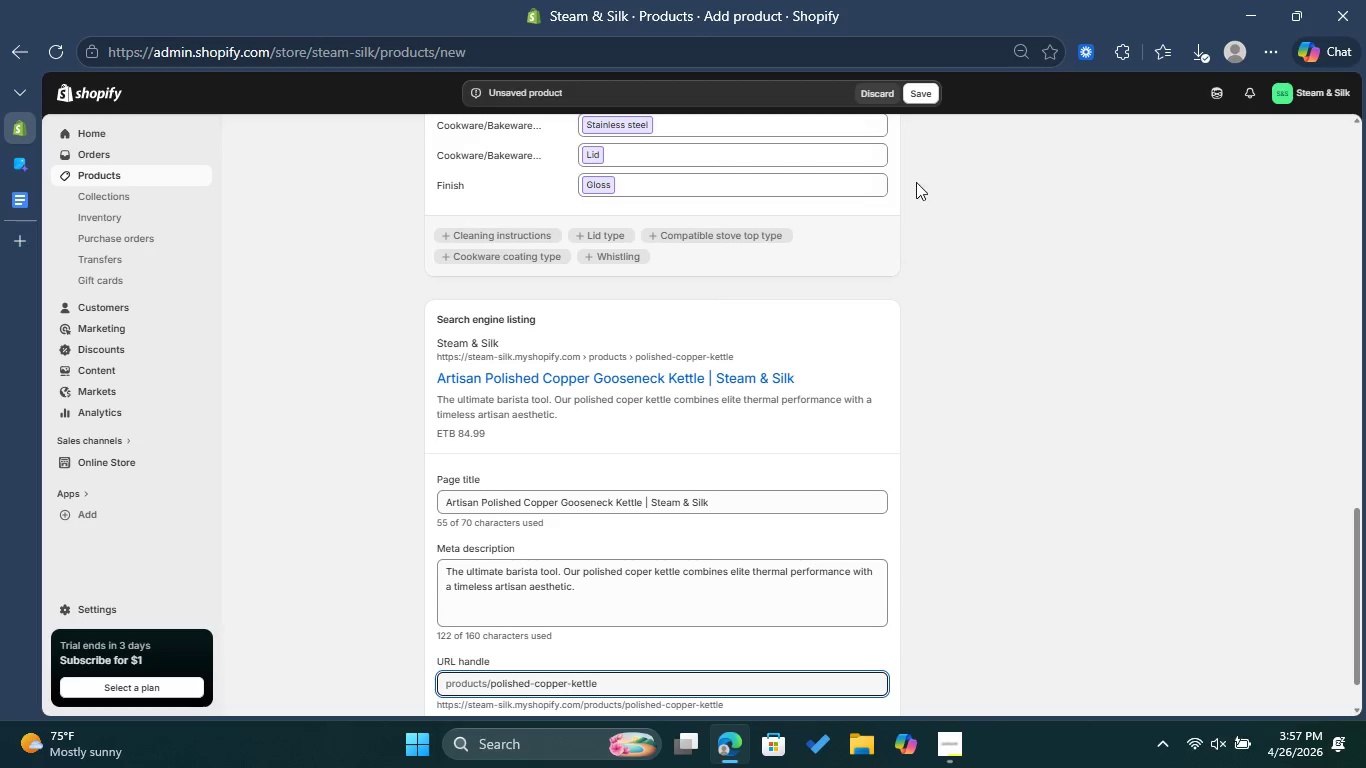 
left_click([923, 89])
 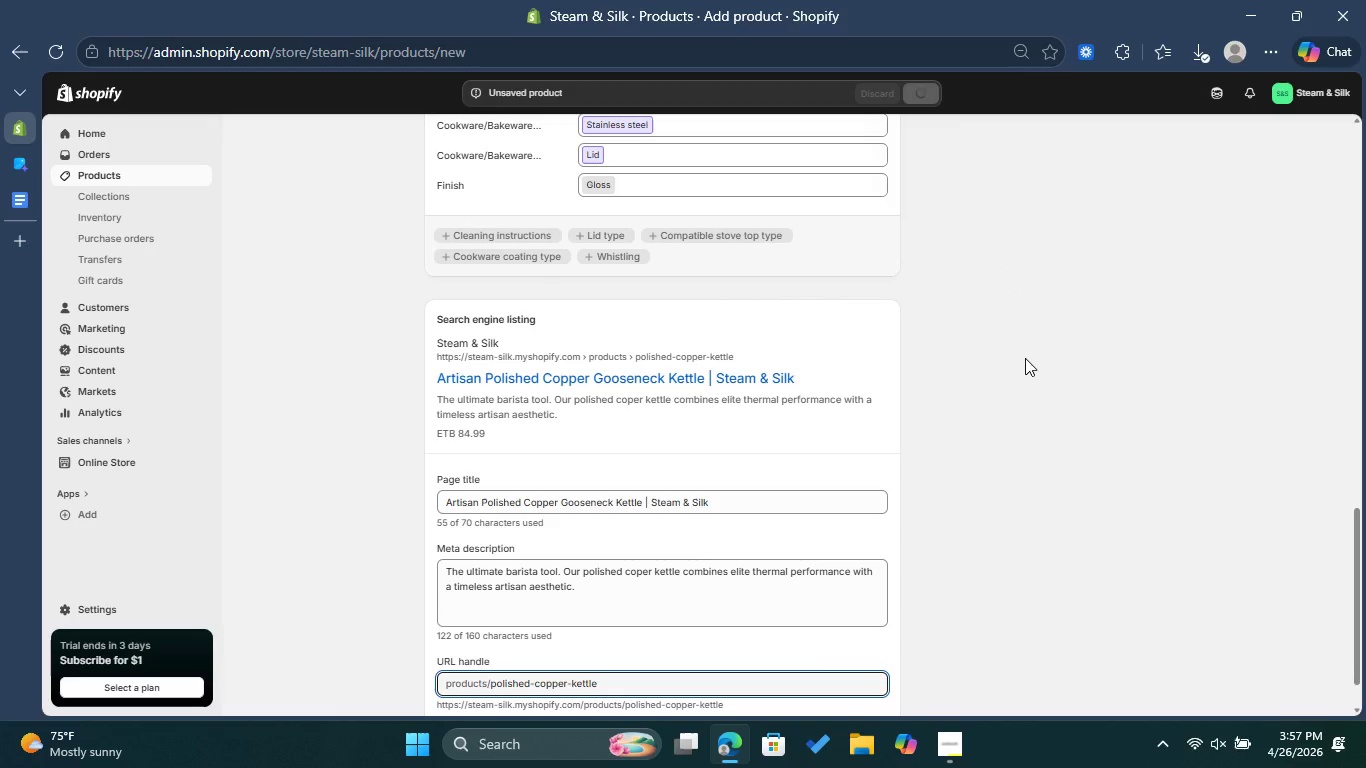 
wait(7.69)
 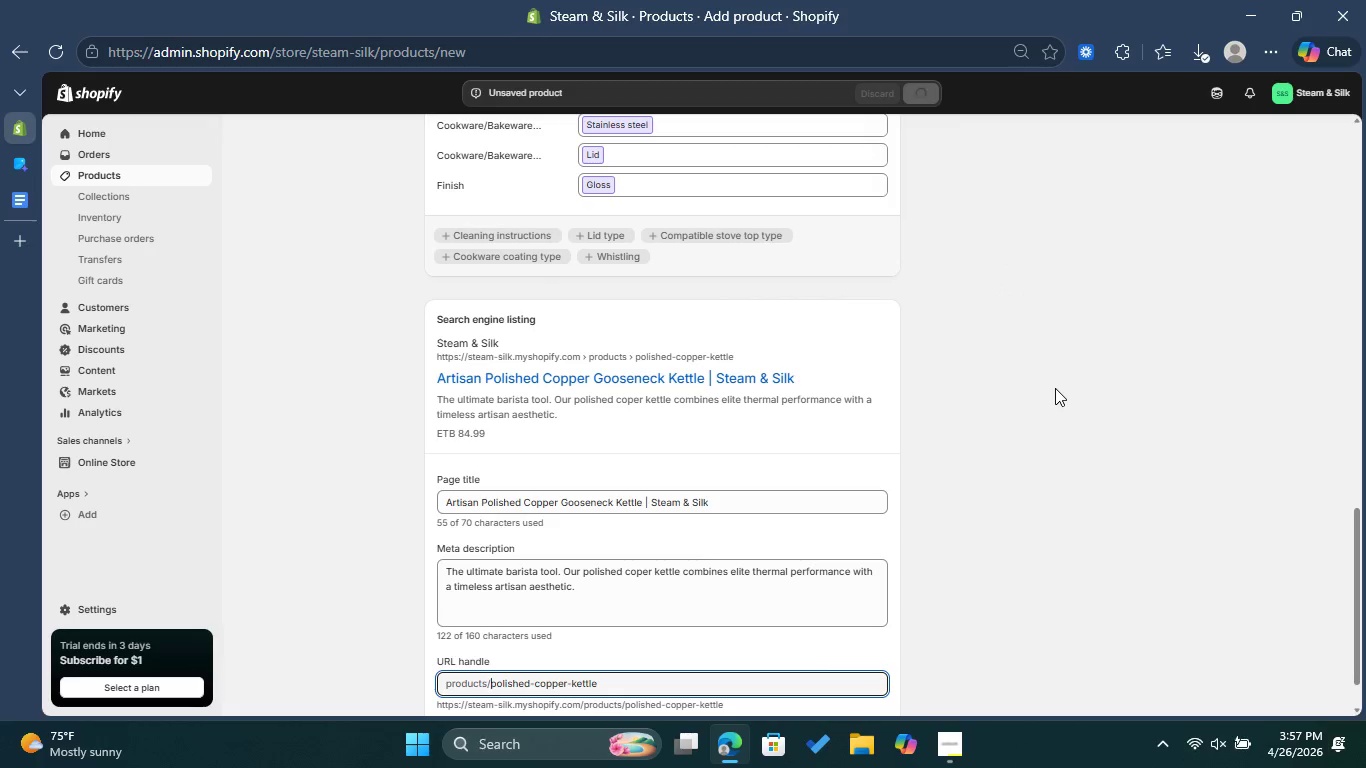 
scroll: coordinate [1020, 356], scroll_direction: up, amount: 21.0
 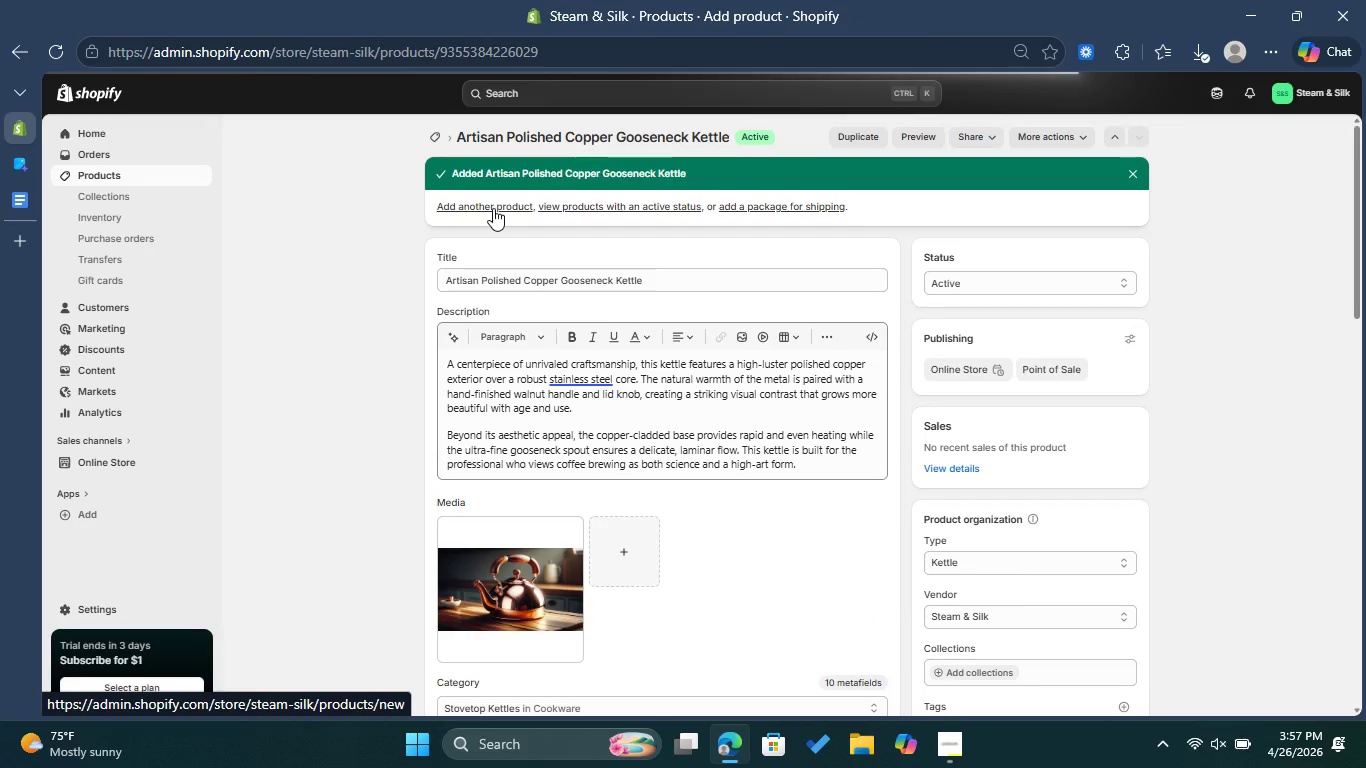 
wait(12.56)
 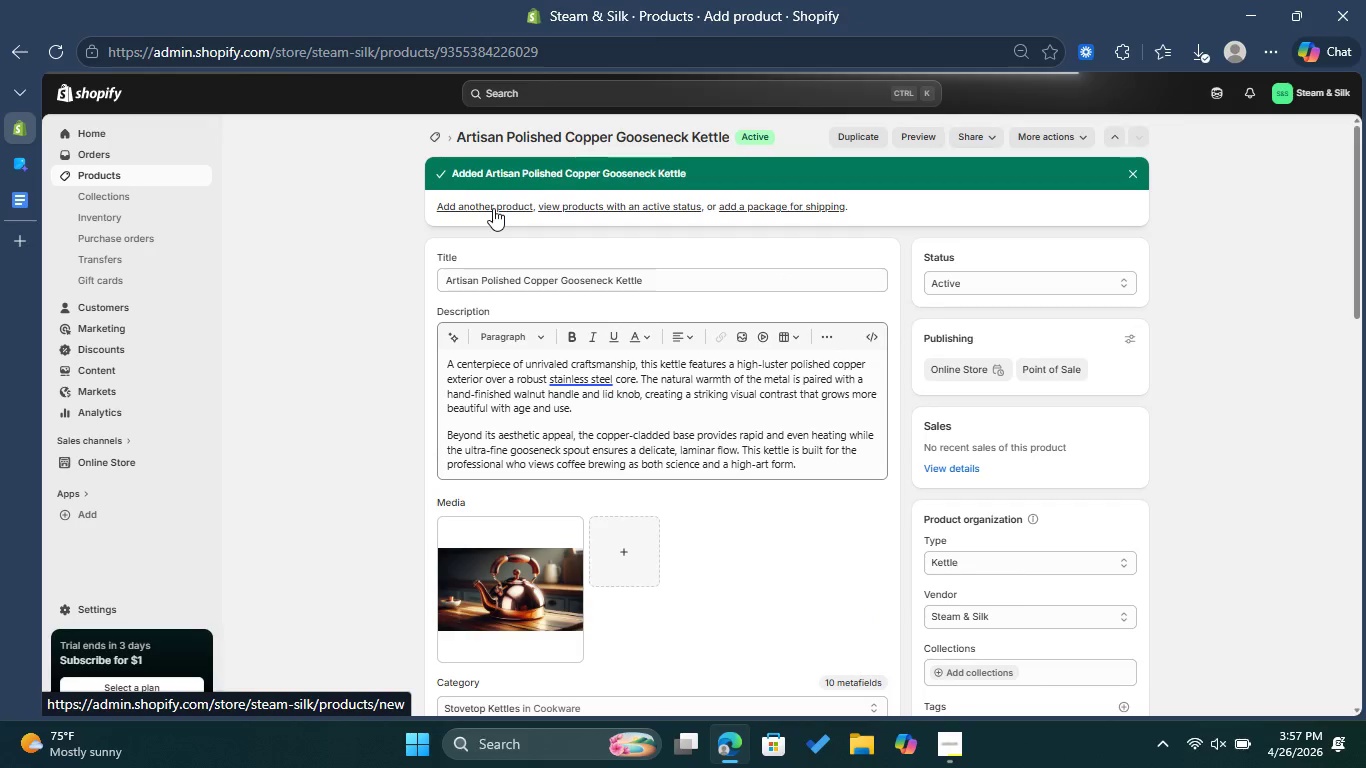 
left_click([493, 191])
 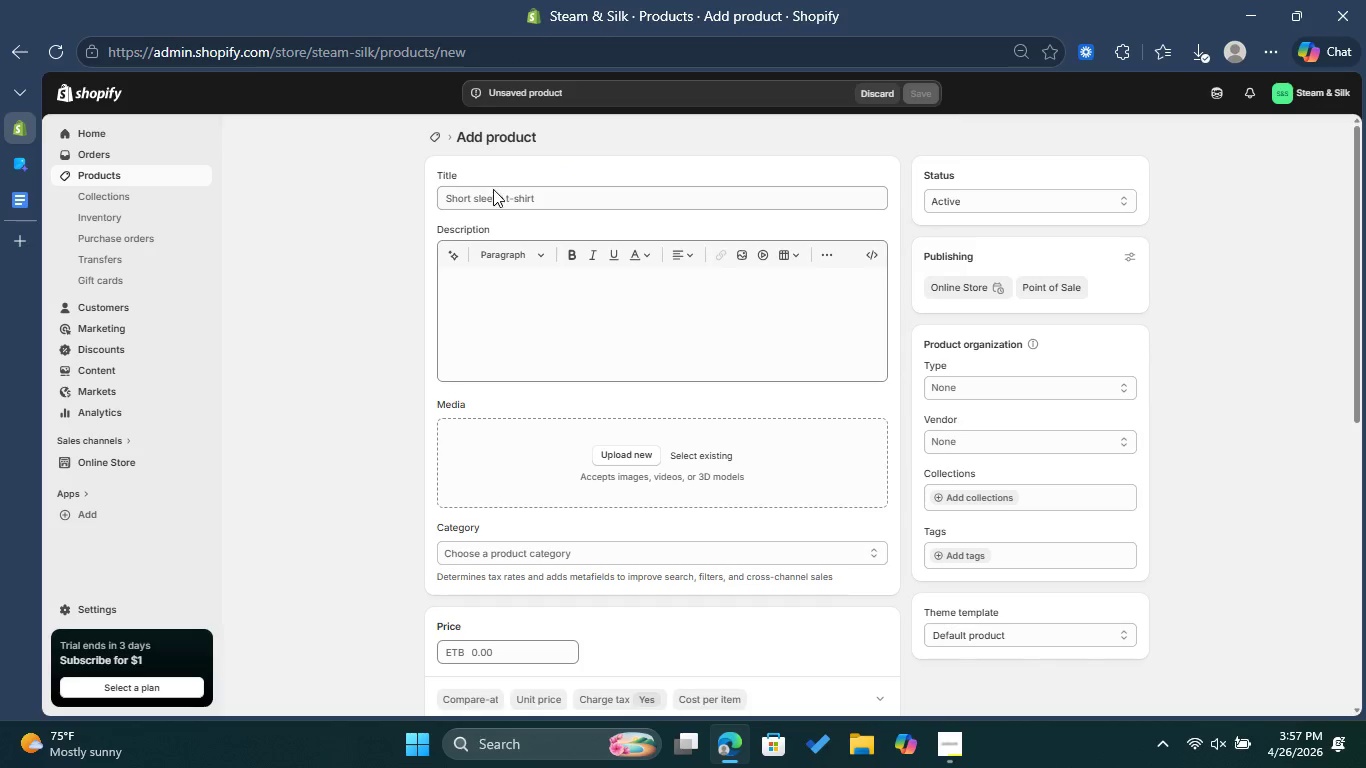 
left_click([516, 189])
 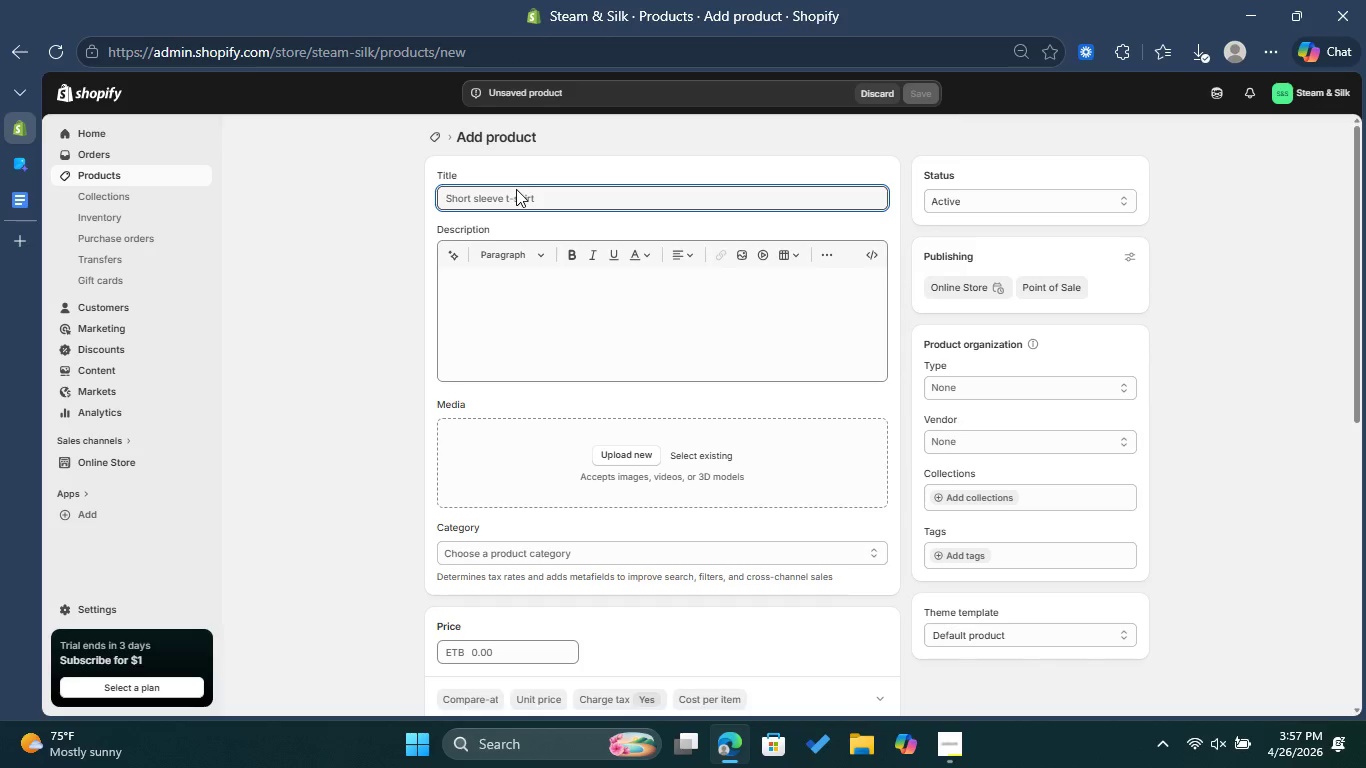 
type(Integrated Bamboo Digital Br)
key(Backspace)
type(arista Scale )
 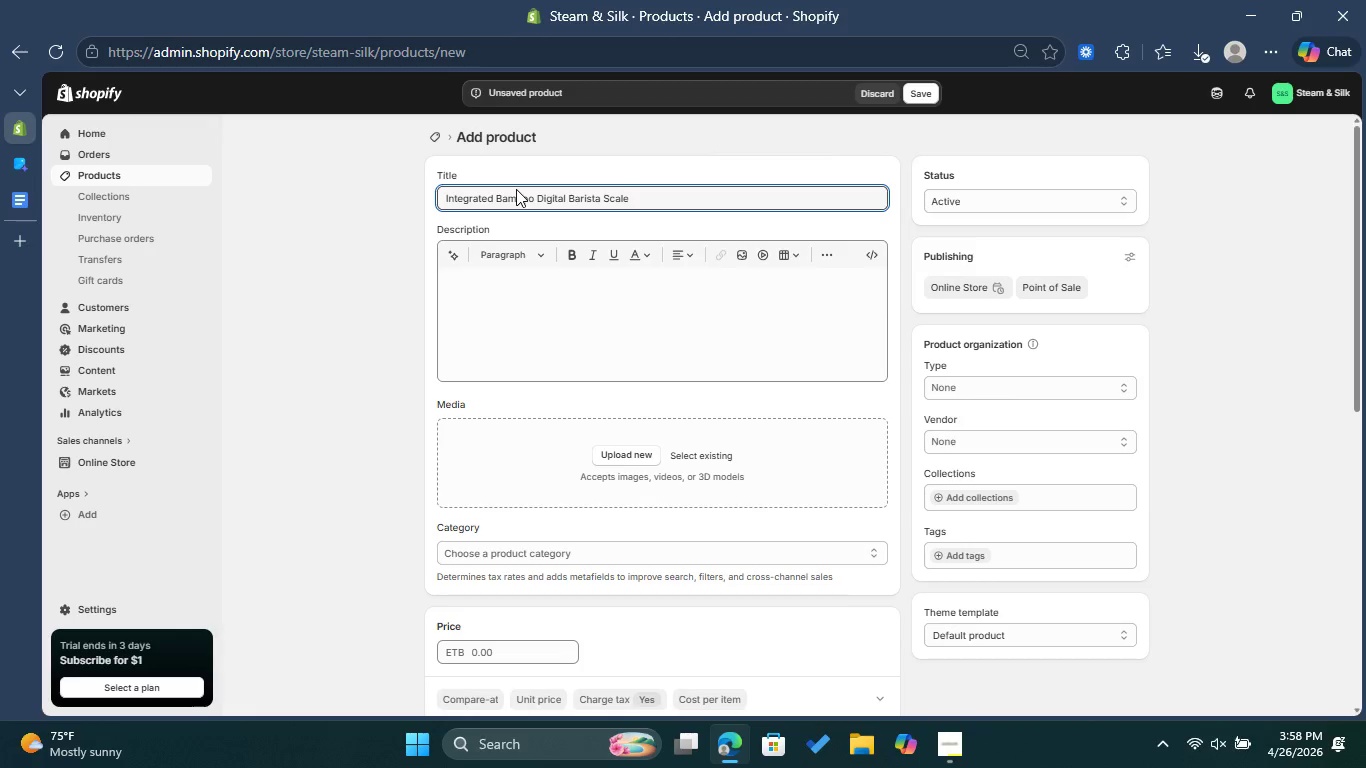 
left_click([562, 276])
 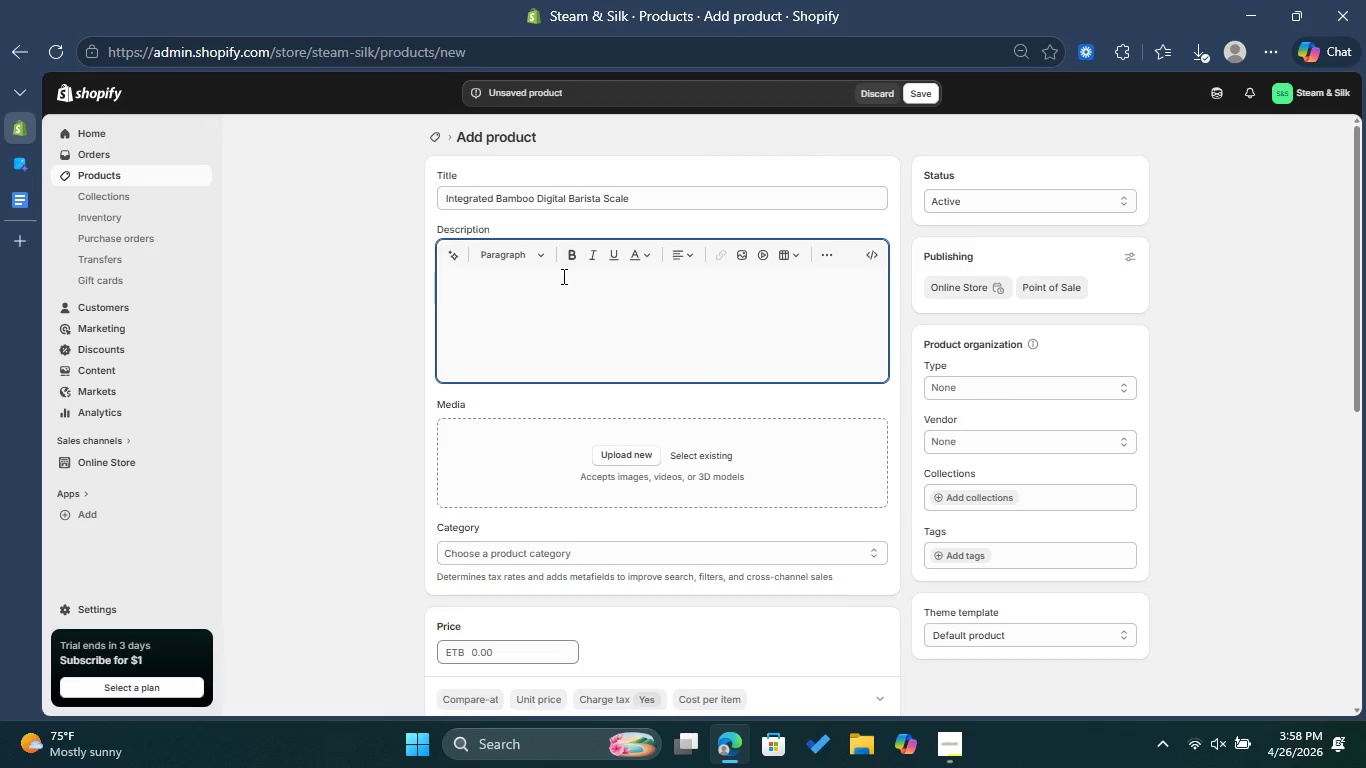 
wait(5.45)
 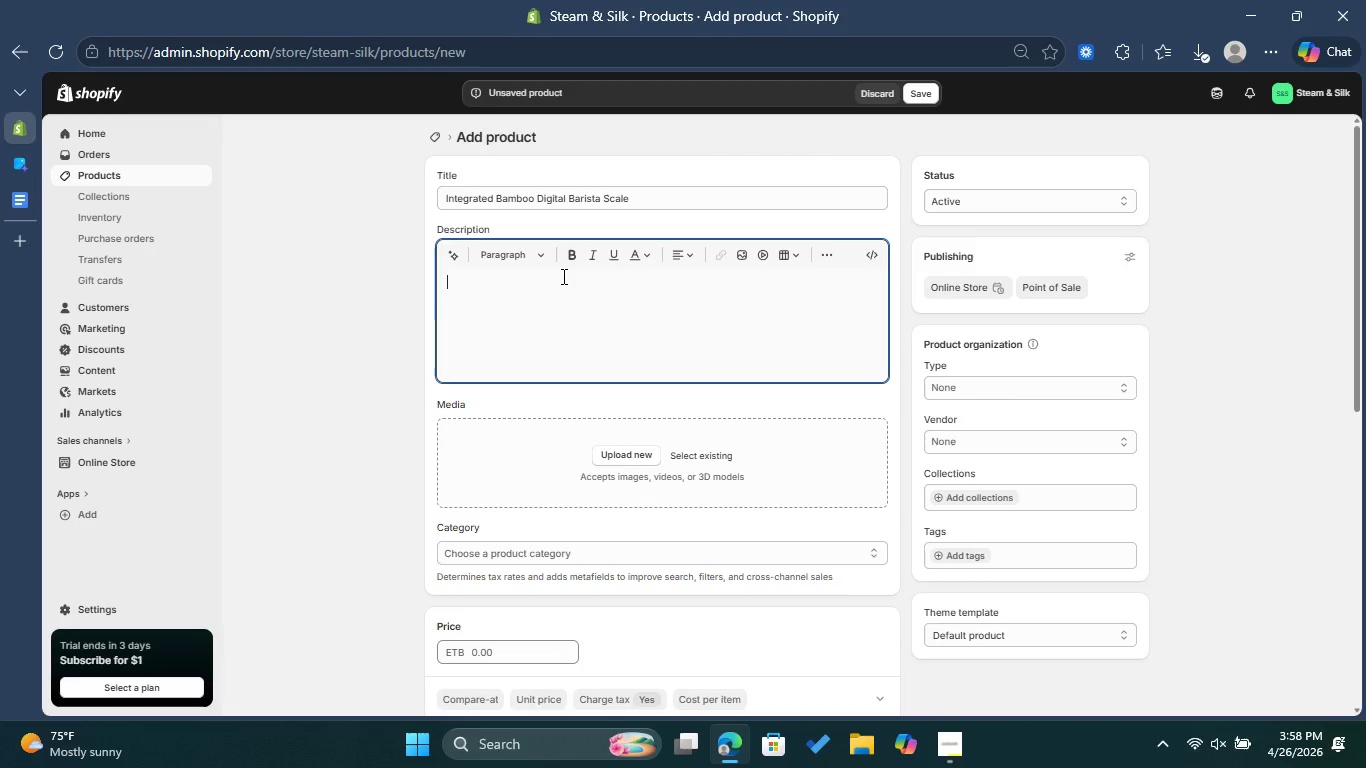 
type(Sustainablity )
 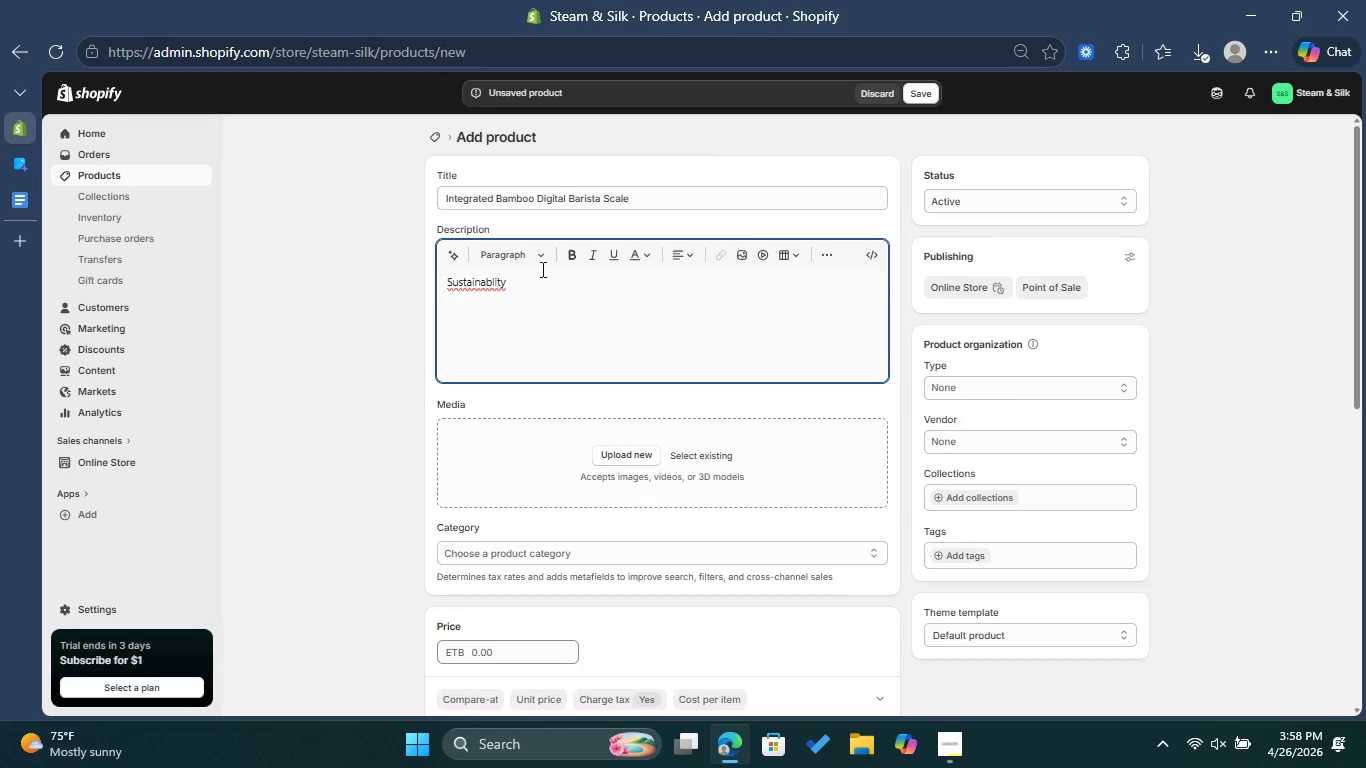 
left_click([487, 287])
 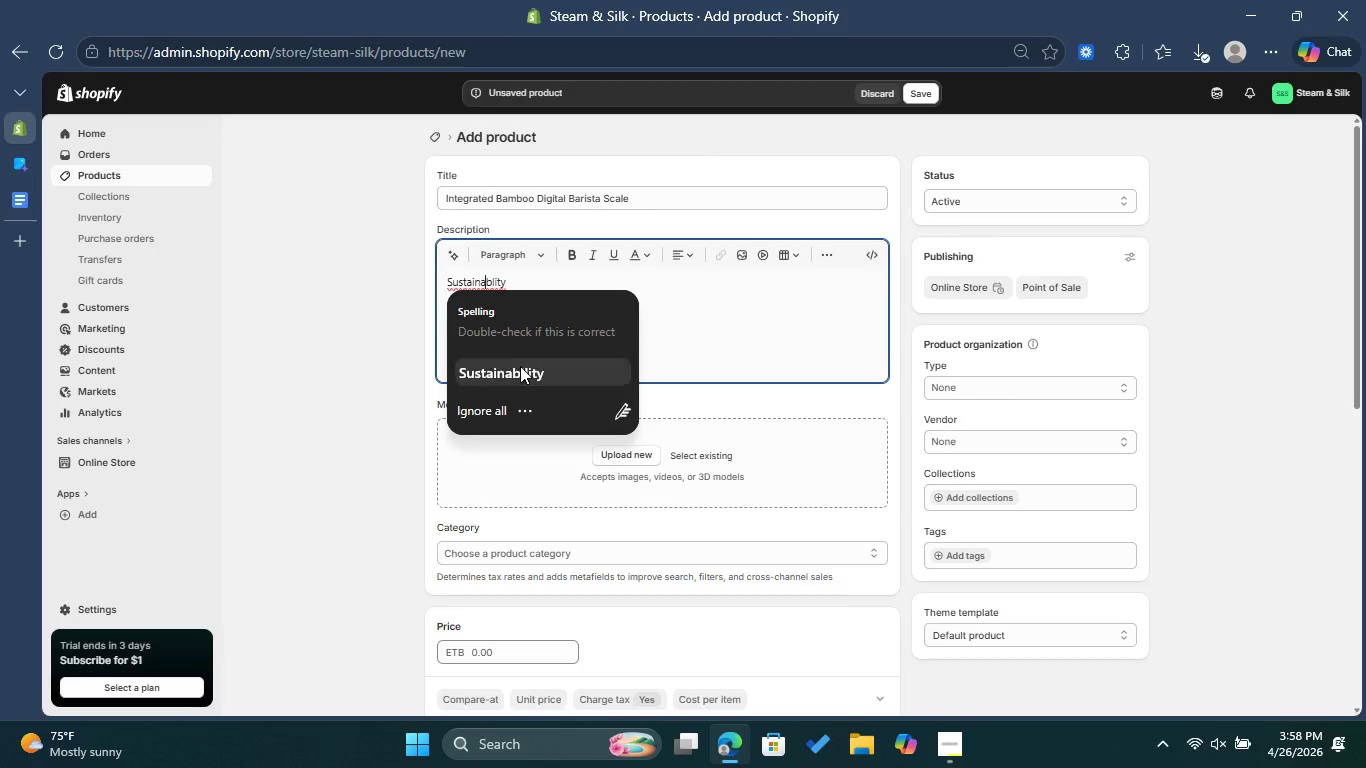 
left_click([520, 366])
 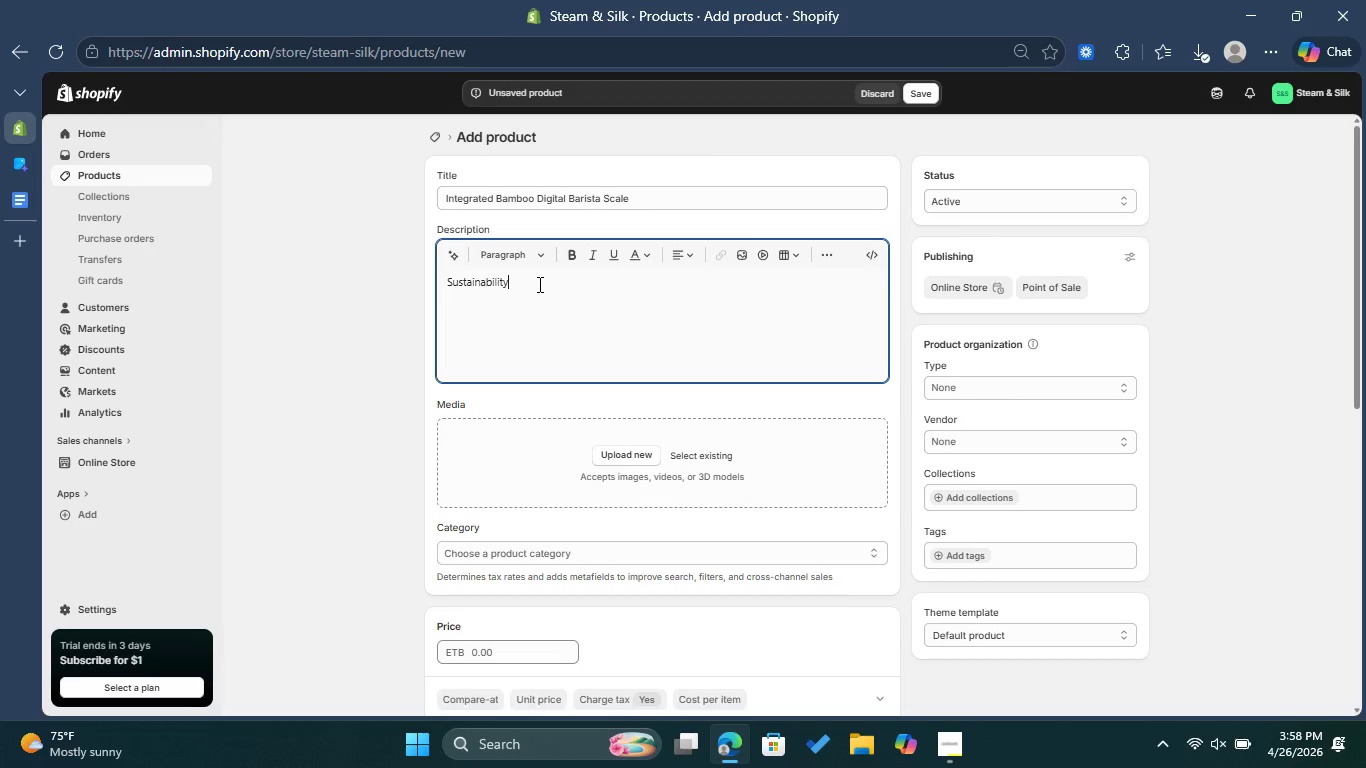 
type( meets sub-gram accuracy in the bamboo-clad digital scale )
key(Backspace)
type(. The natural grain of the organic bamboo surafe)
key(Backspace)
type(ace )
 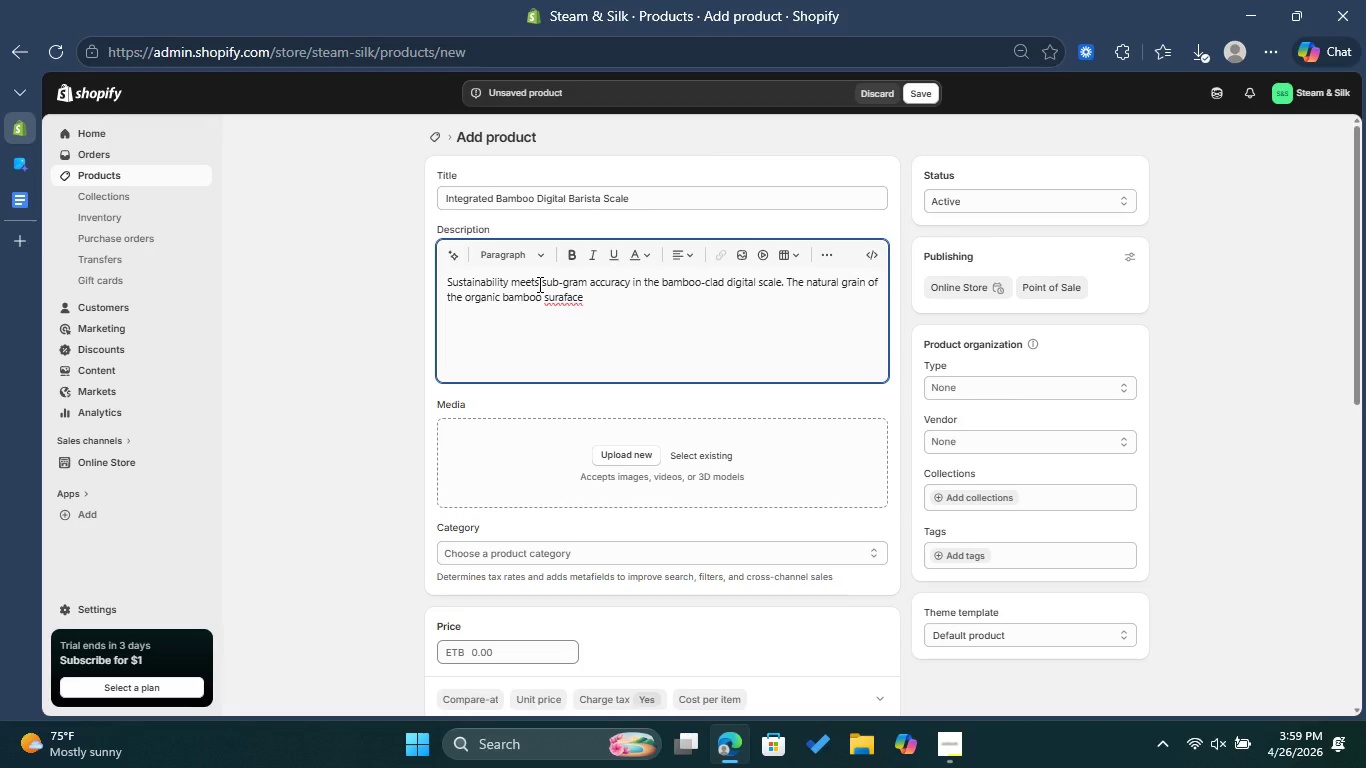 
type(provido)
key(Backspace)
type(s )
 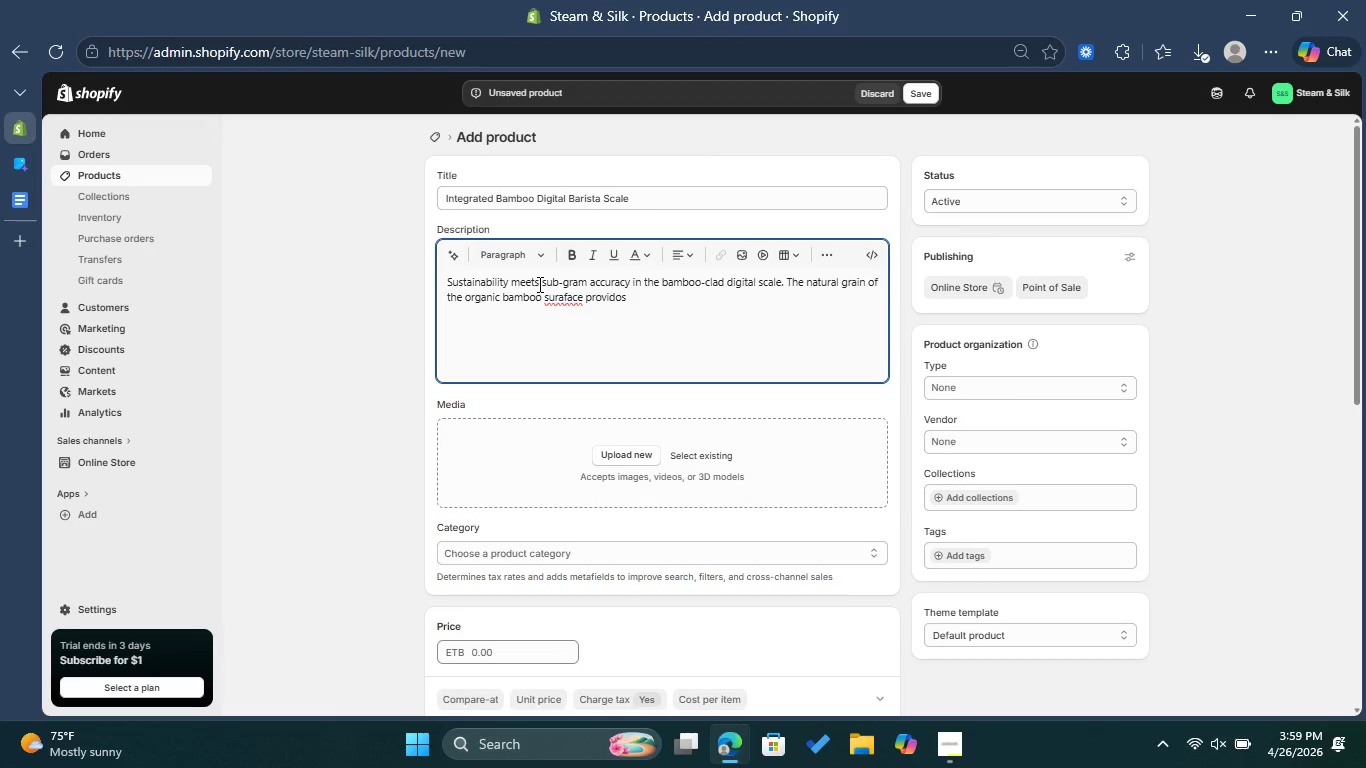 
hold_key(key=E, duration=29.36)
 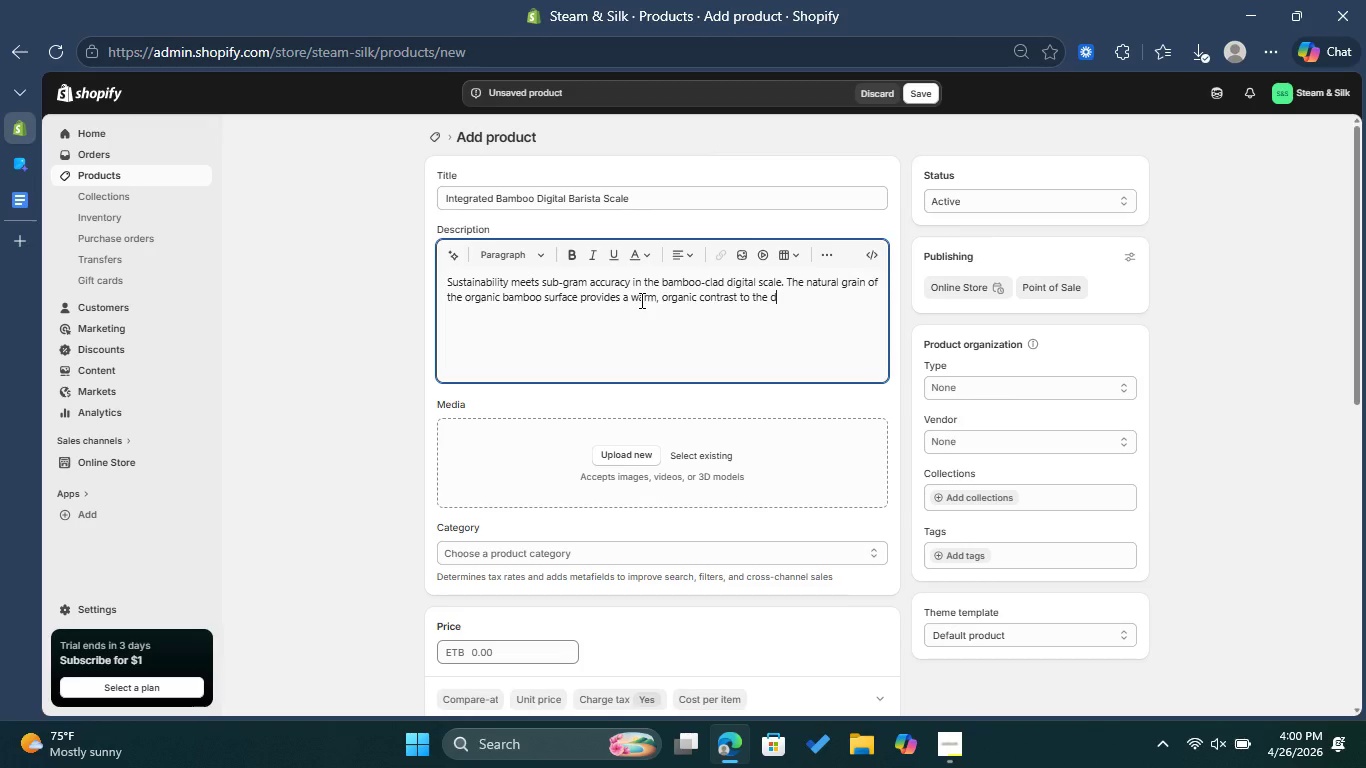 
left_click([567, 294])
 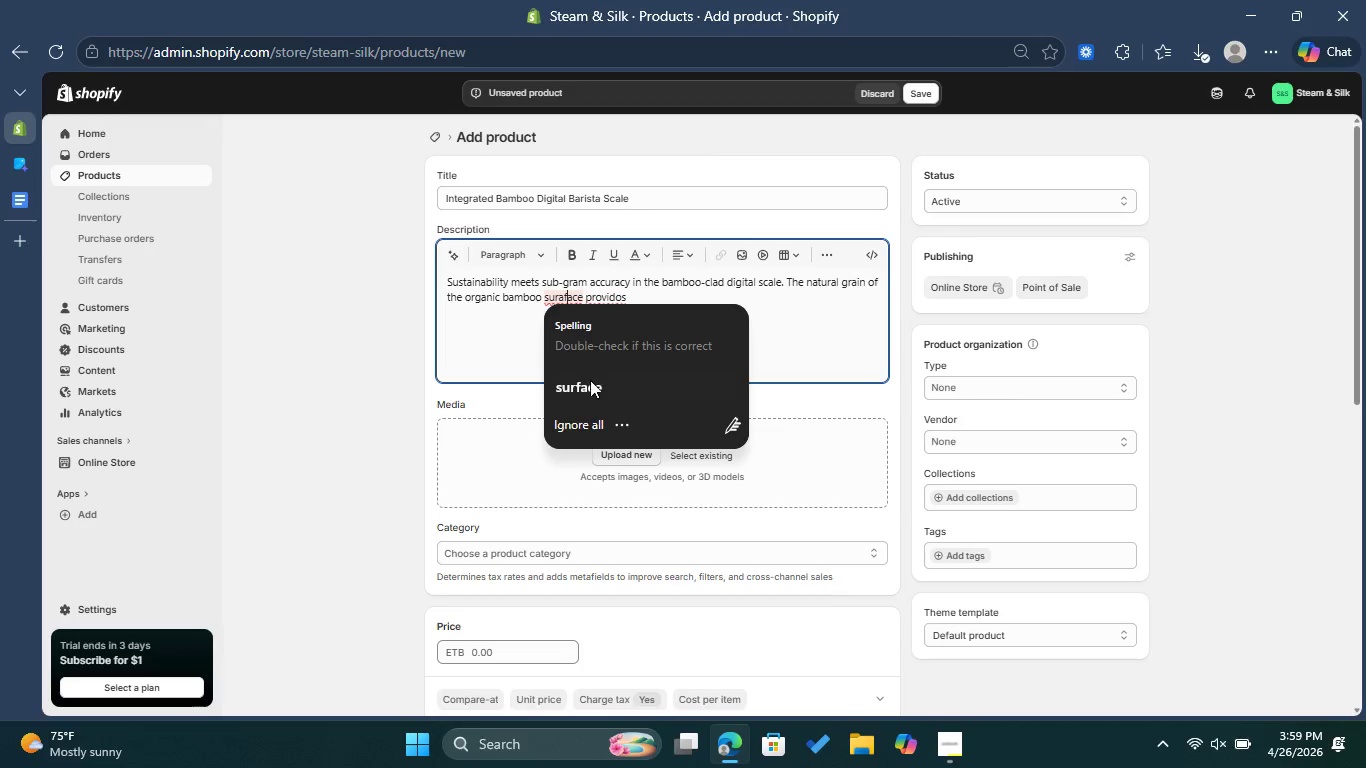 
left_click([590, 380])
 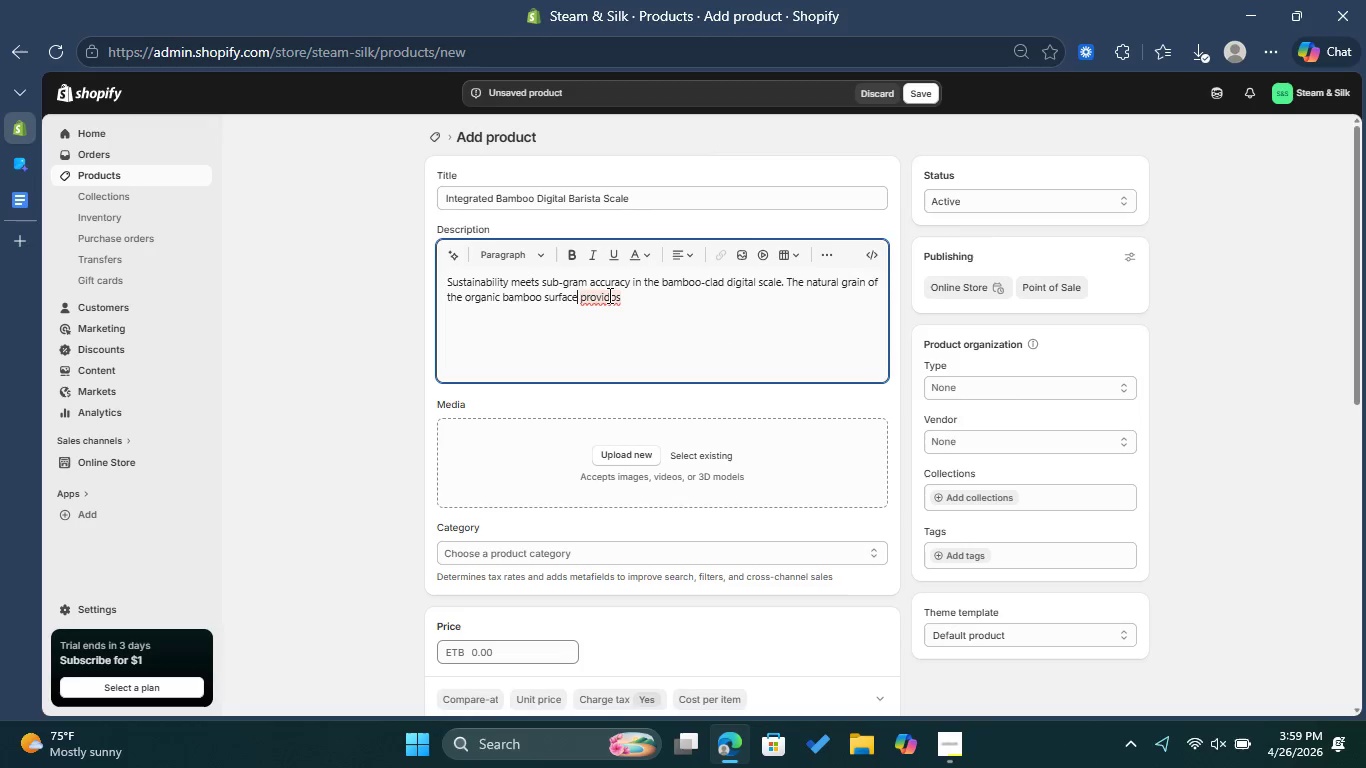 
left_click([608, 295])
 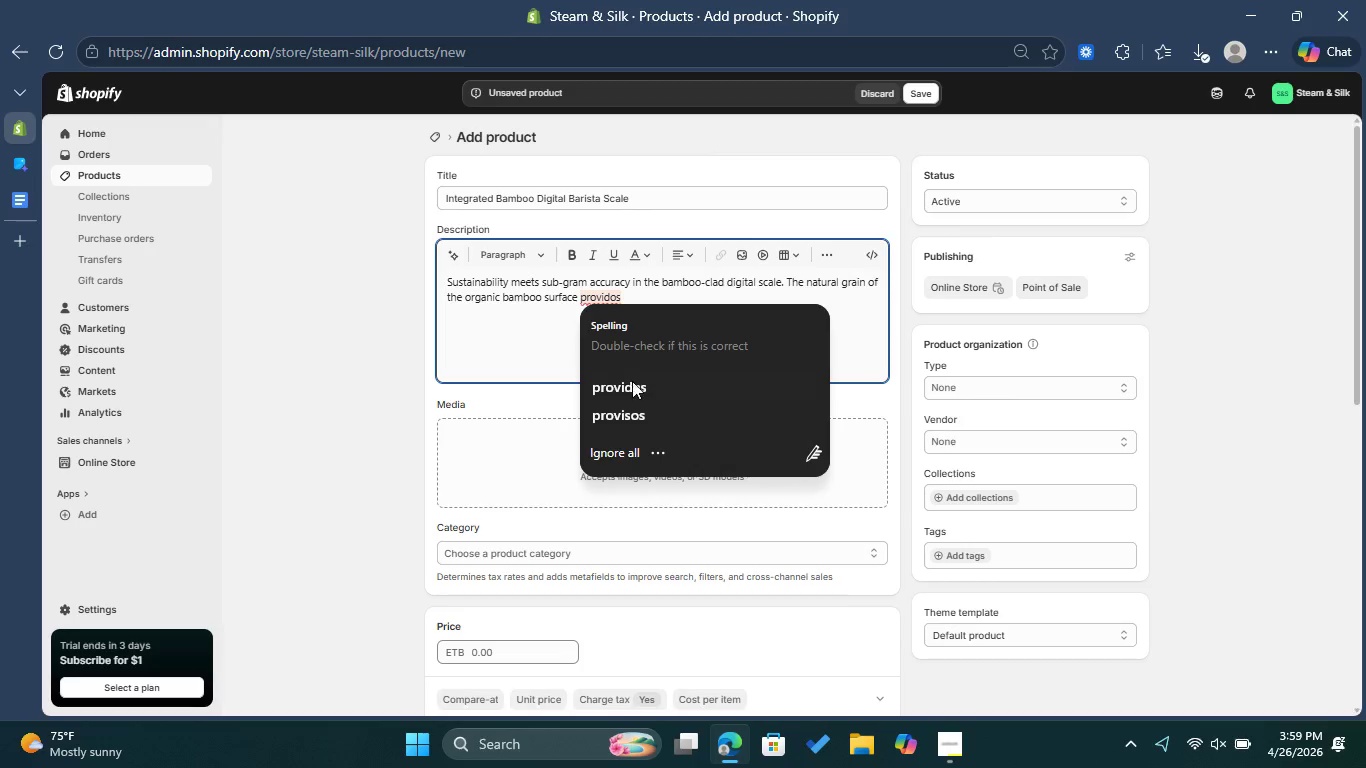 
left_click([633, 383])
 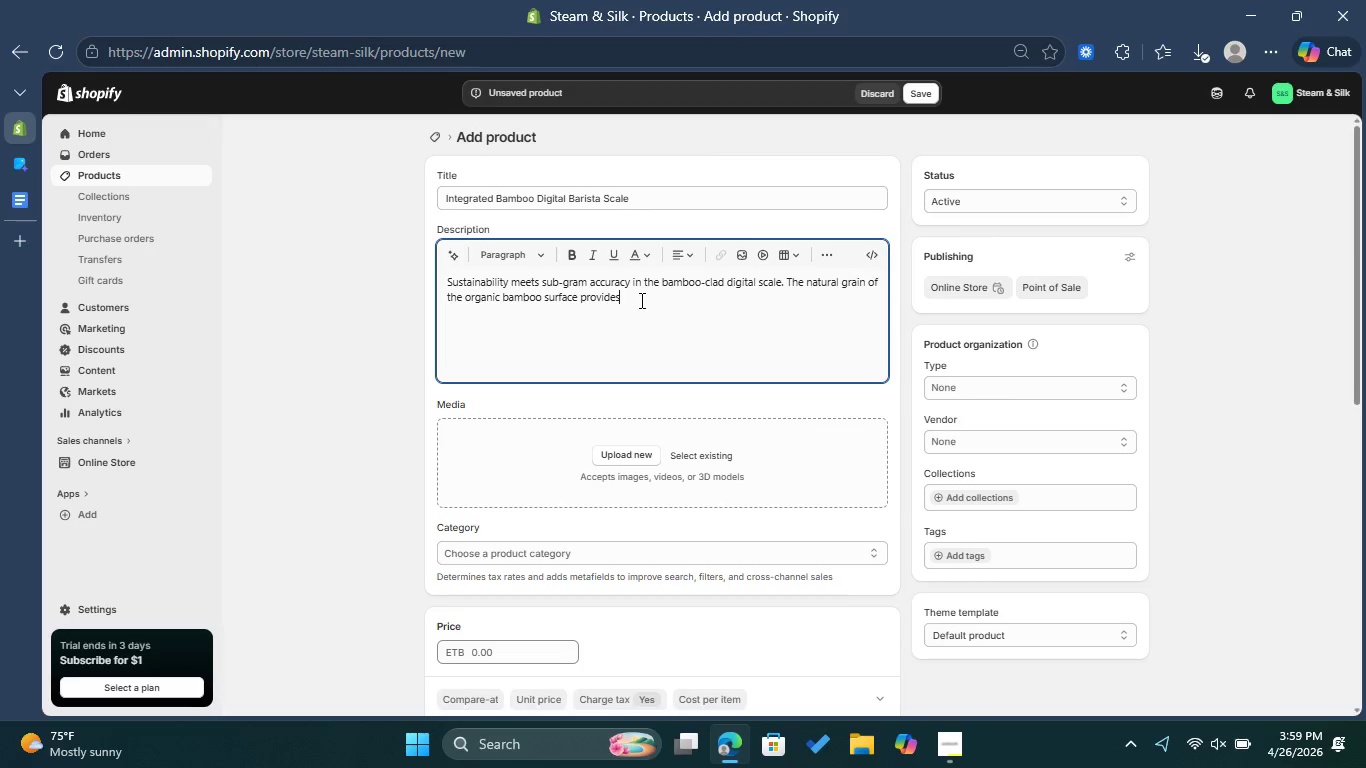 
key(Space)
 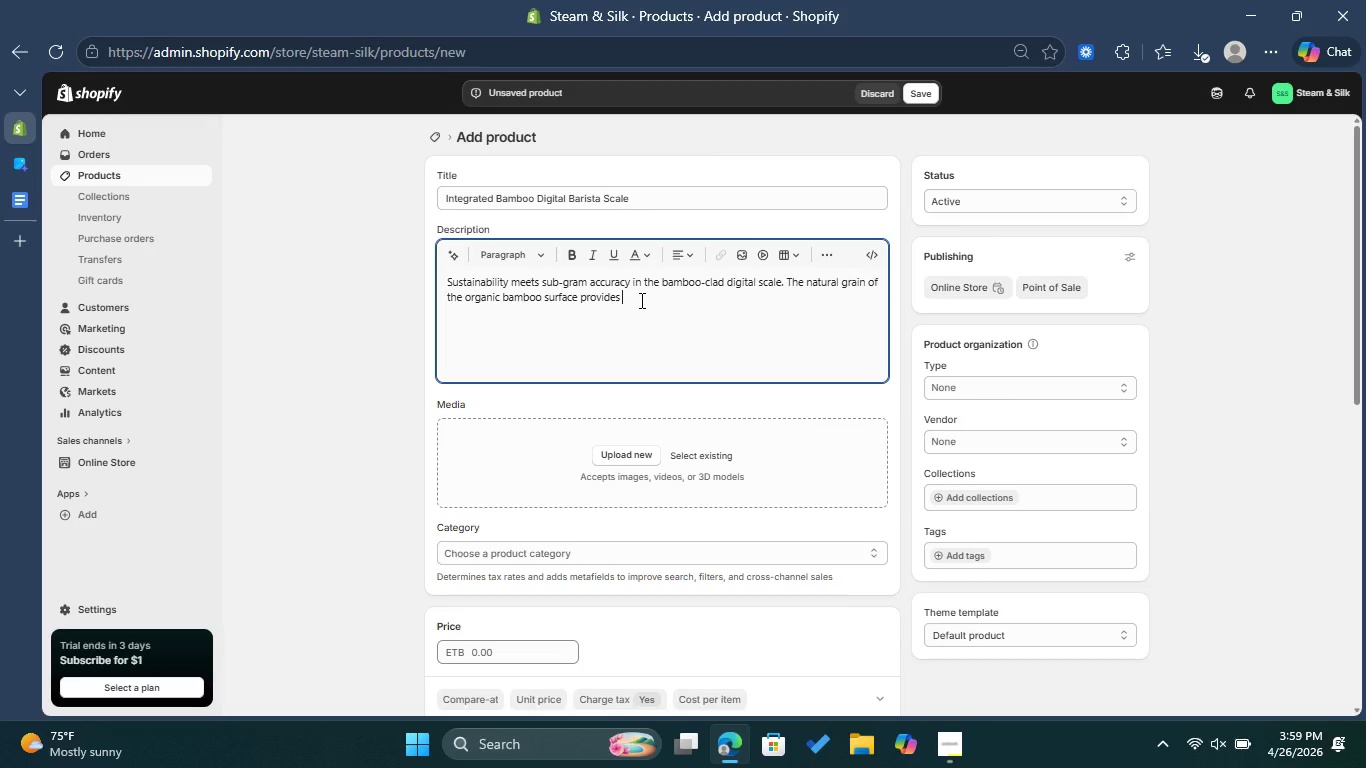 
type(a warm, )
 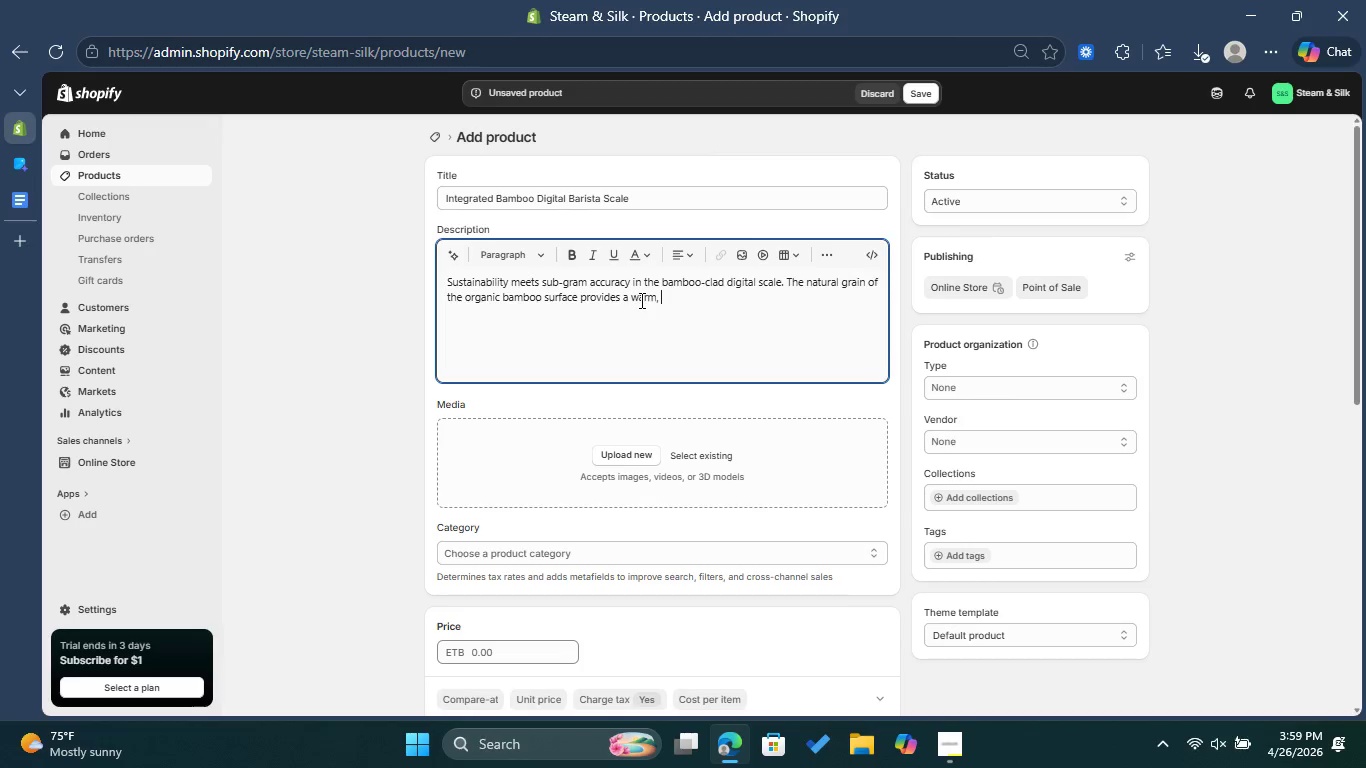 
type(organi c)
key(Backspace)
key(Backspace)
type(c contrast to th digital )
 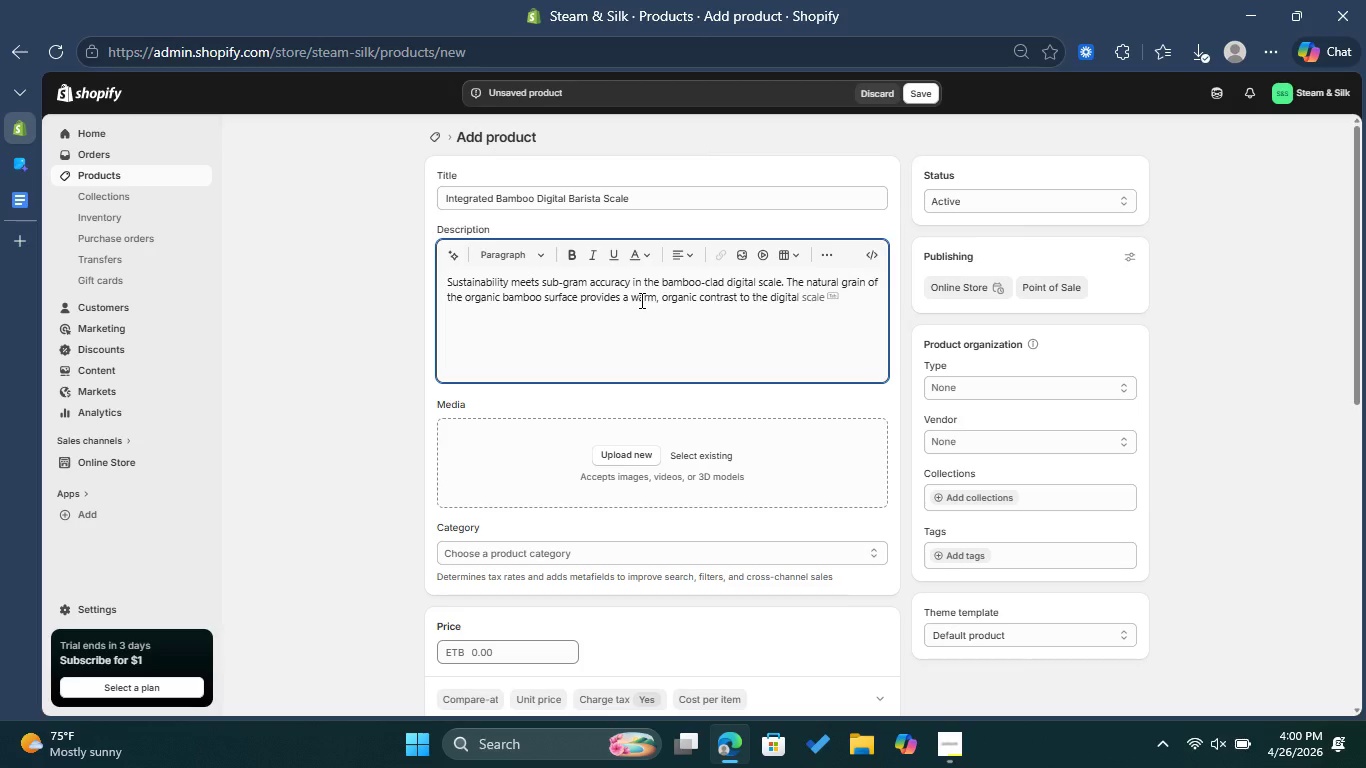 
type(LED display )
key(Backspace)
type(, seemlessly )
 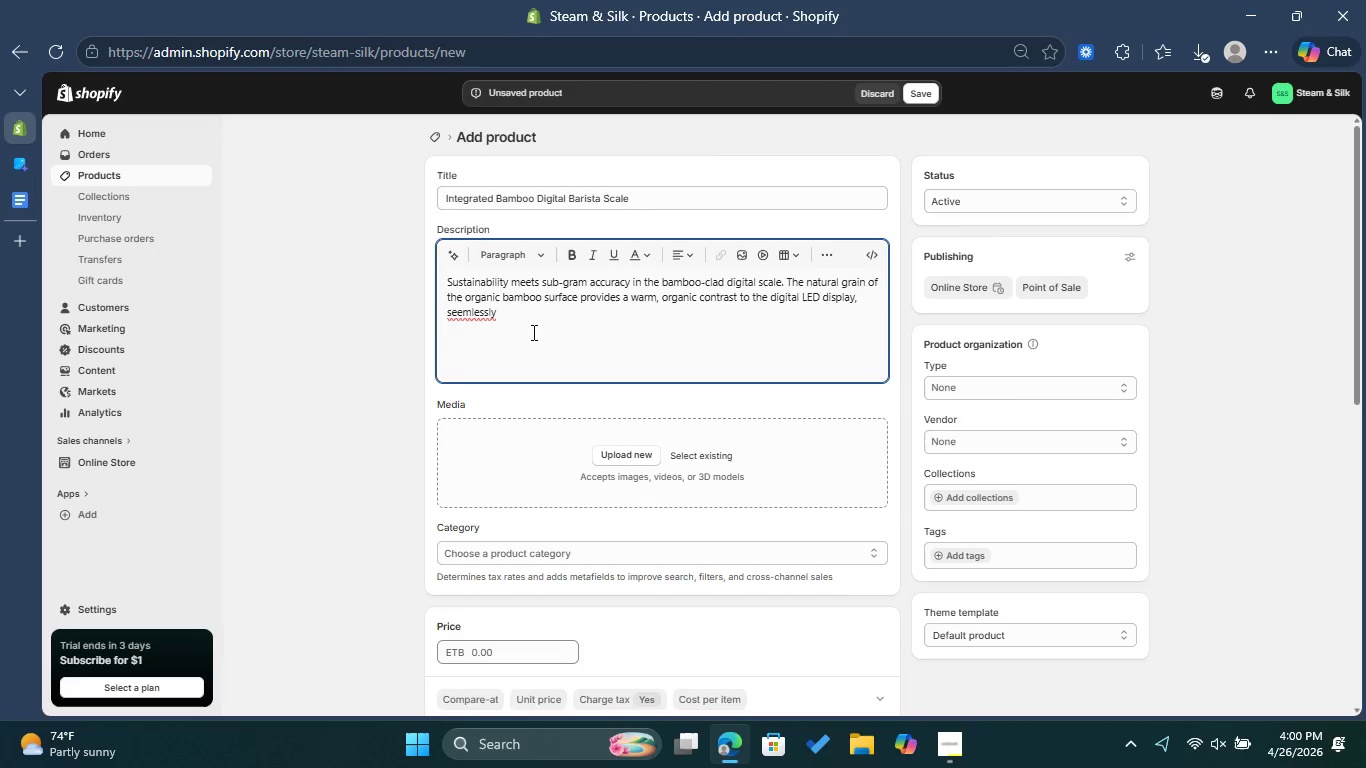 
left_click([486, 313])
 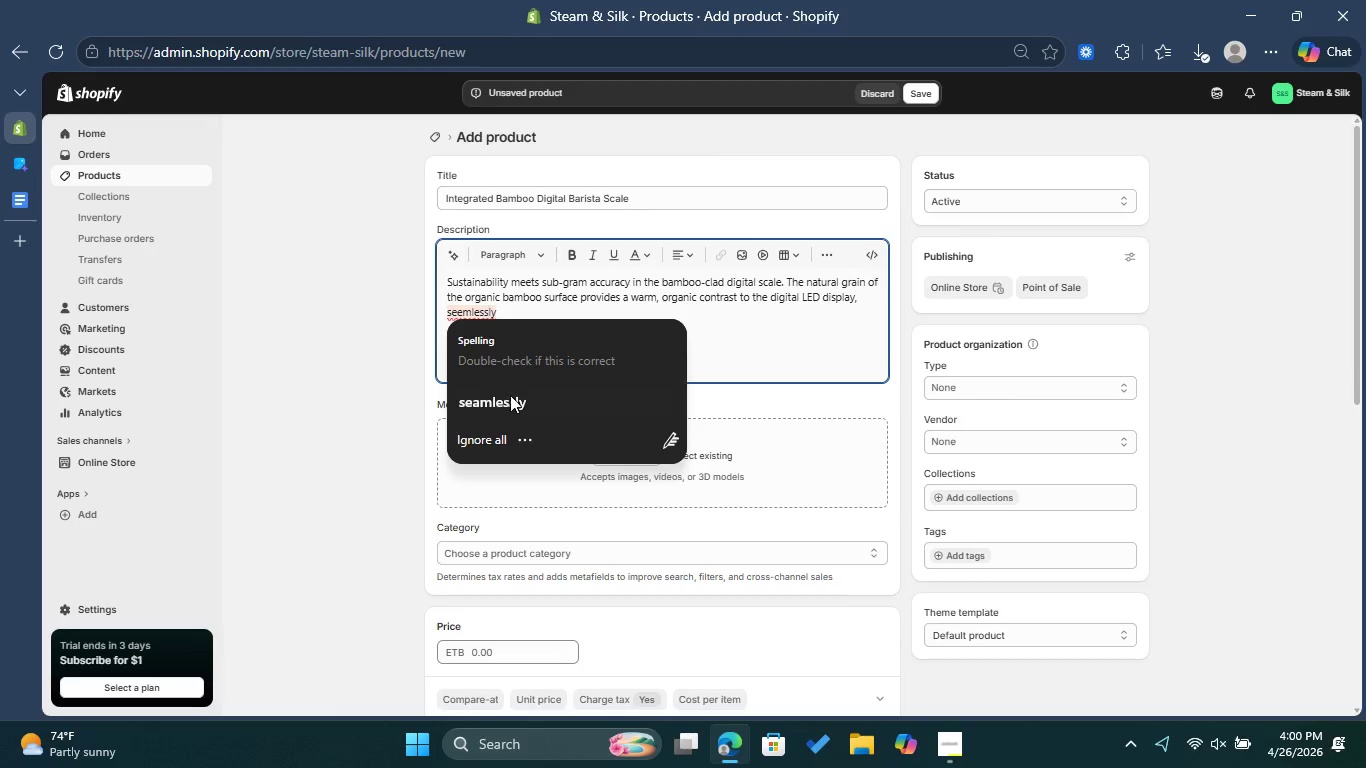 
left_click([514, 405])
 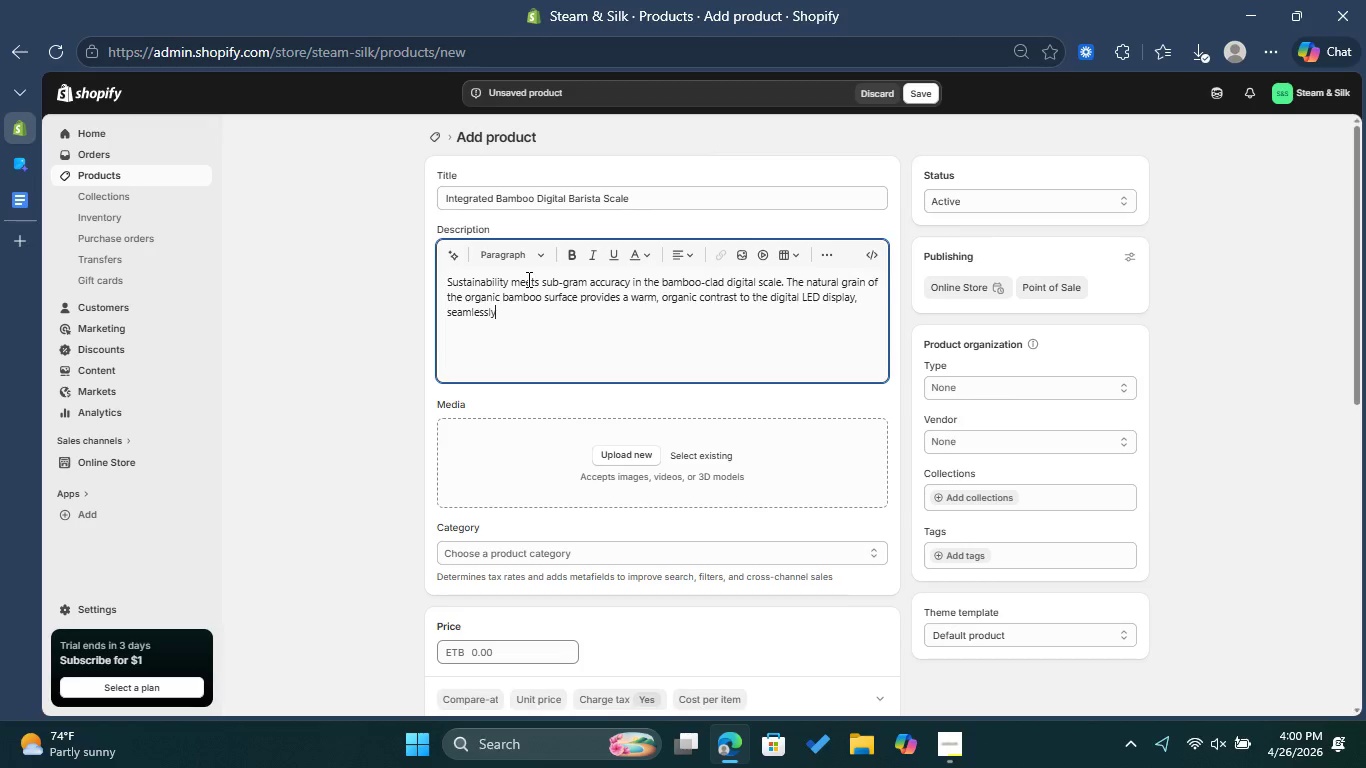 
type( integrating into )
 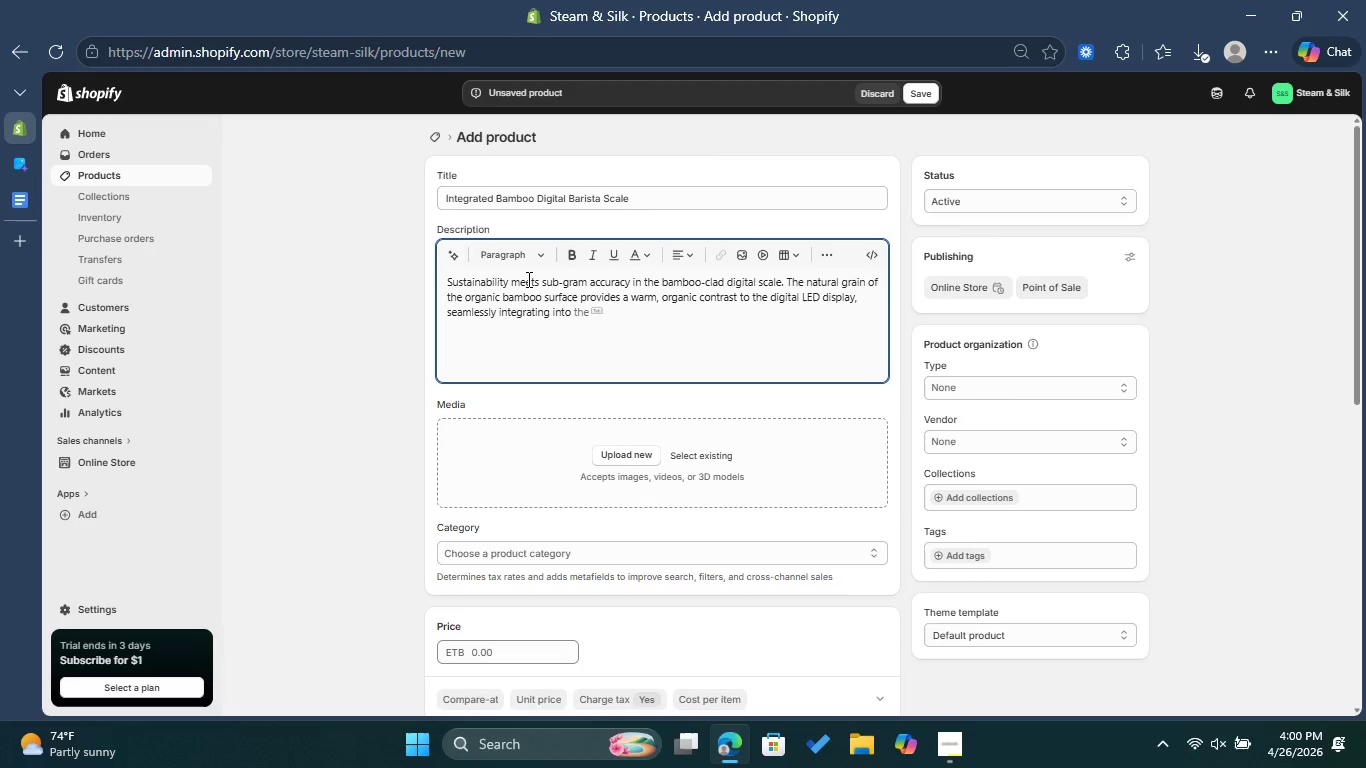 
type(a minimalist )
 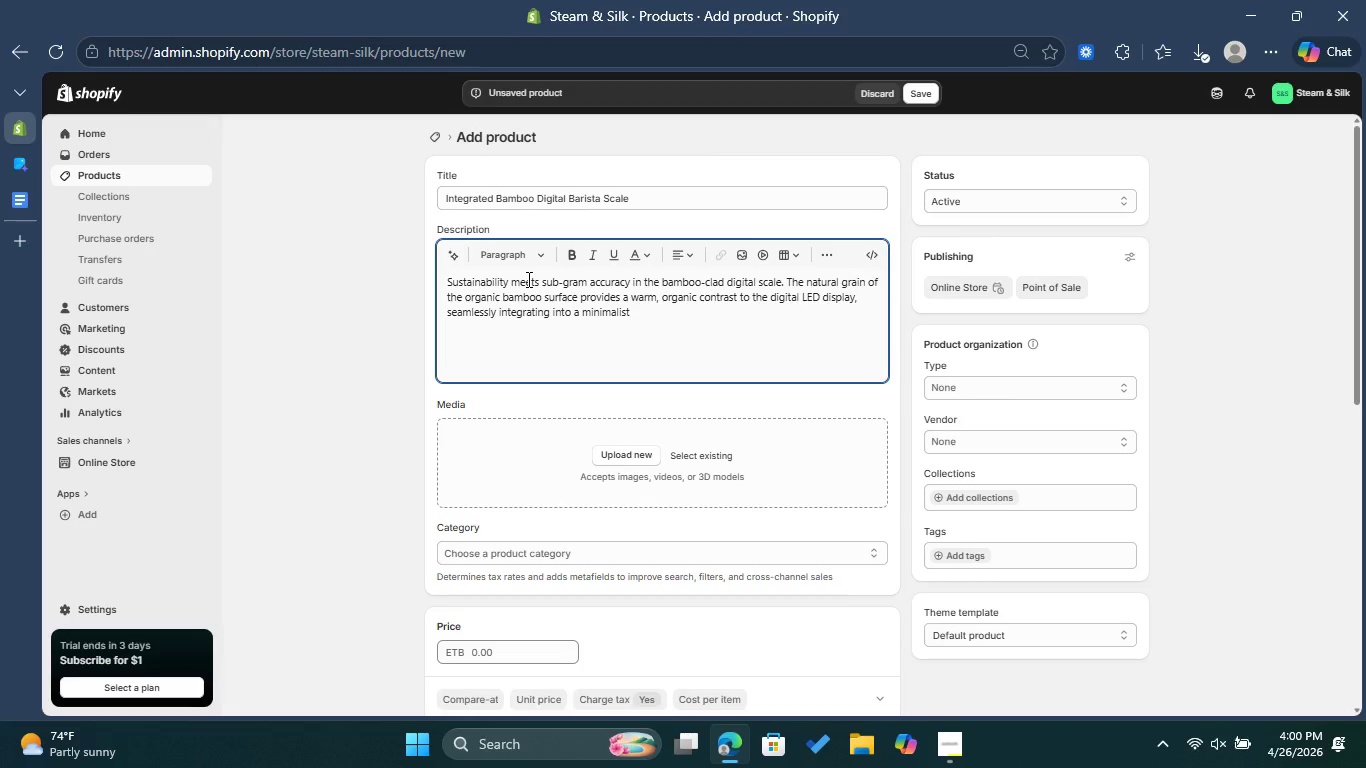 
type(brewing setup )
 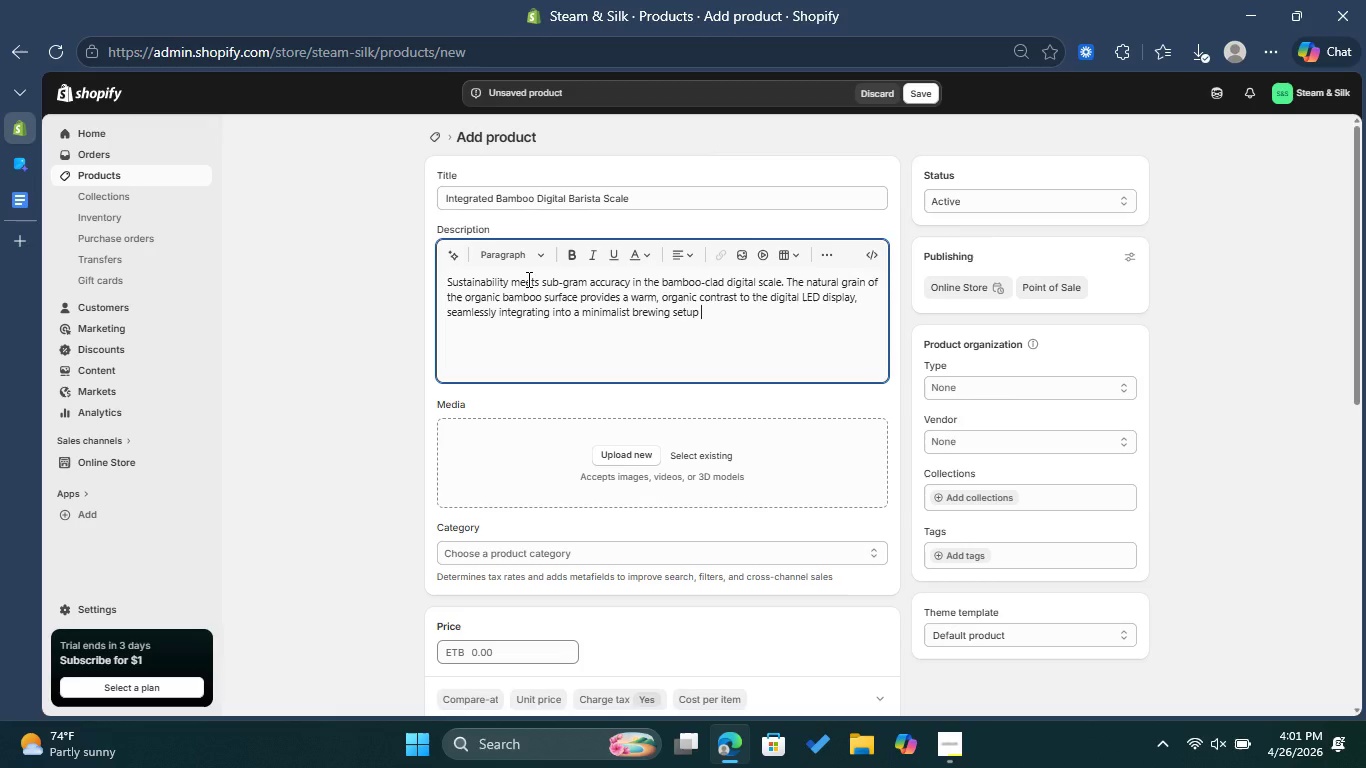 
type(without sacrificing modern functionality.)
 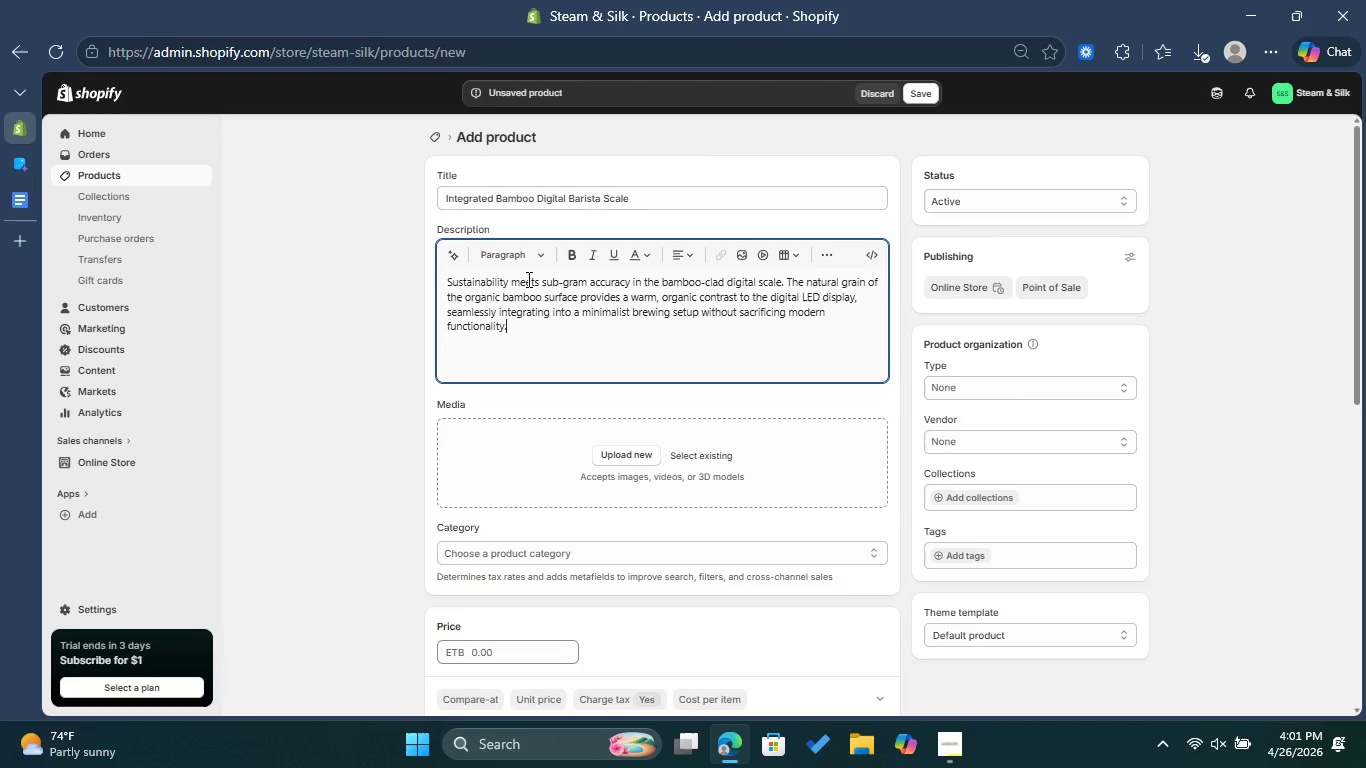 
key(Enter)
 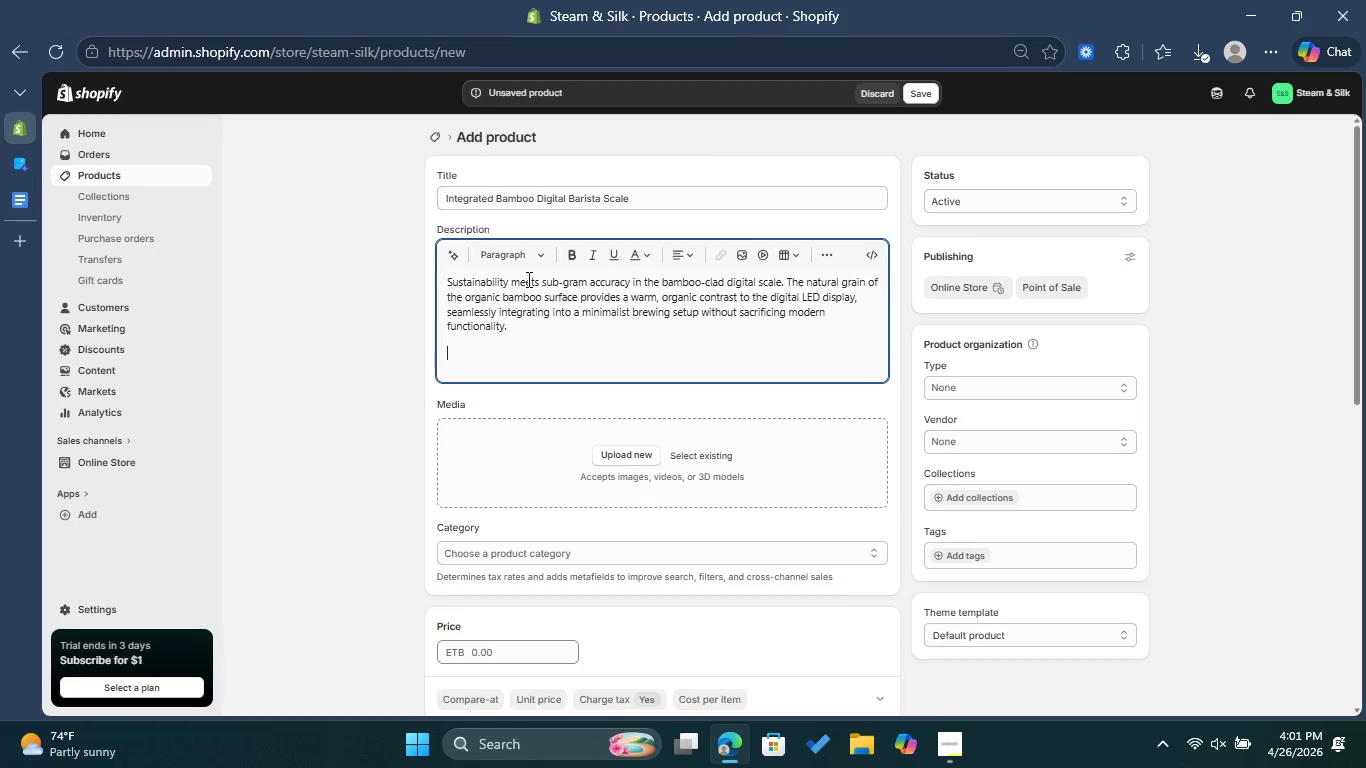 
type(Equiped with )
 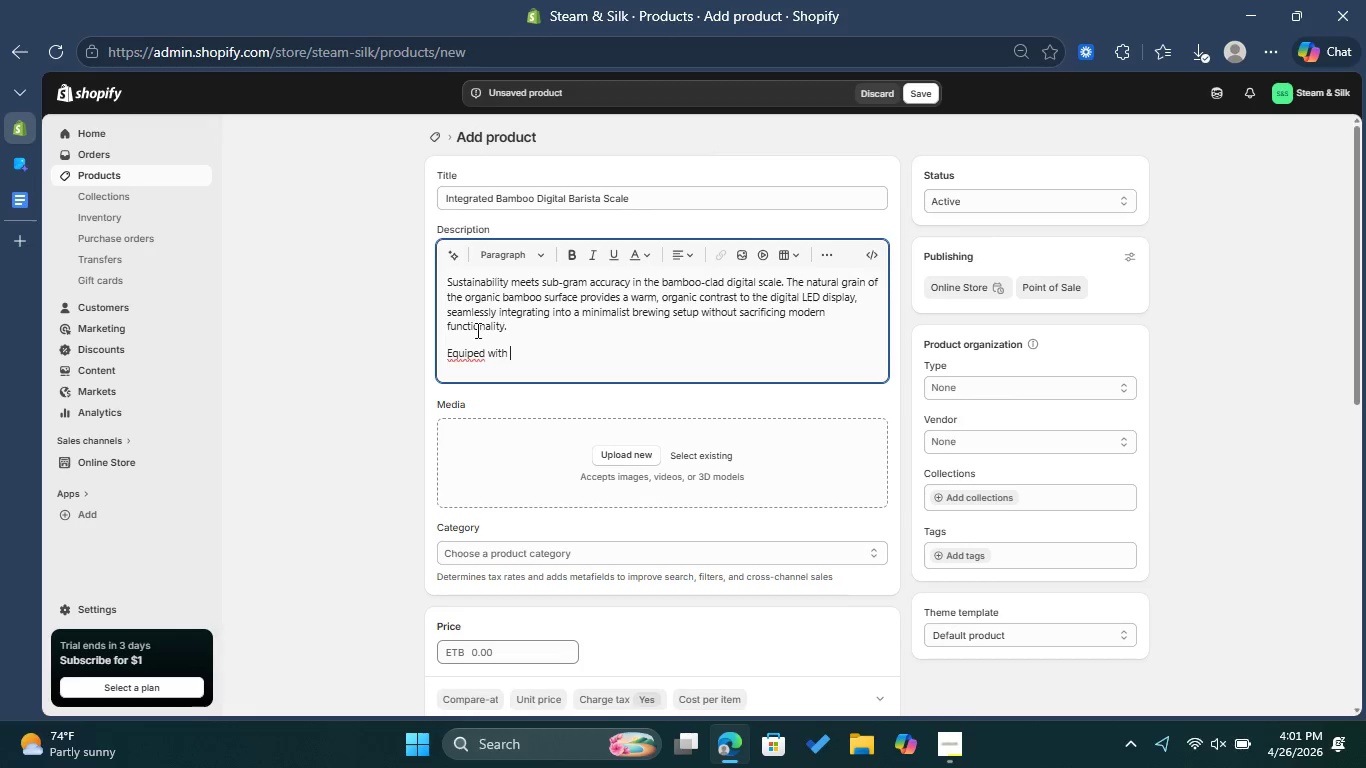 
left_click([468, 346])
 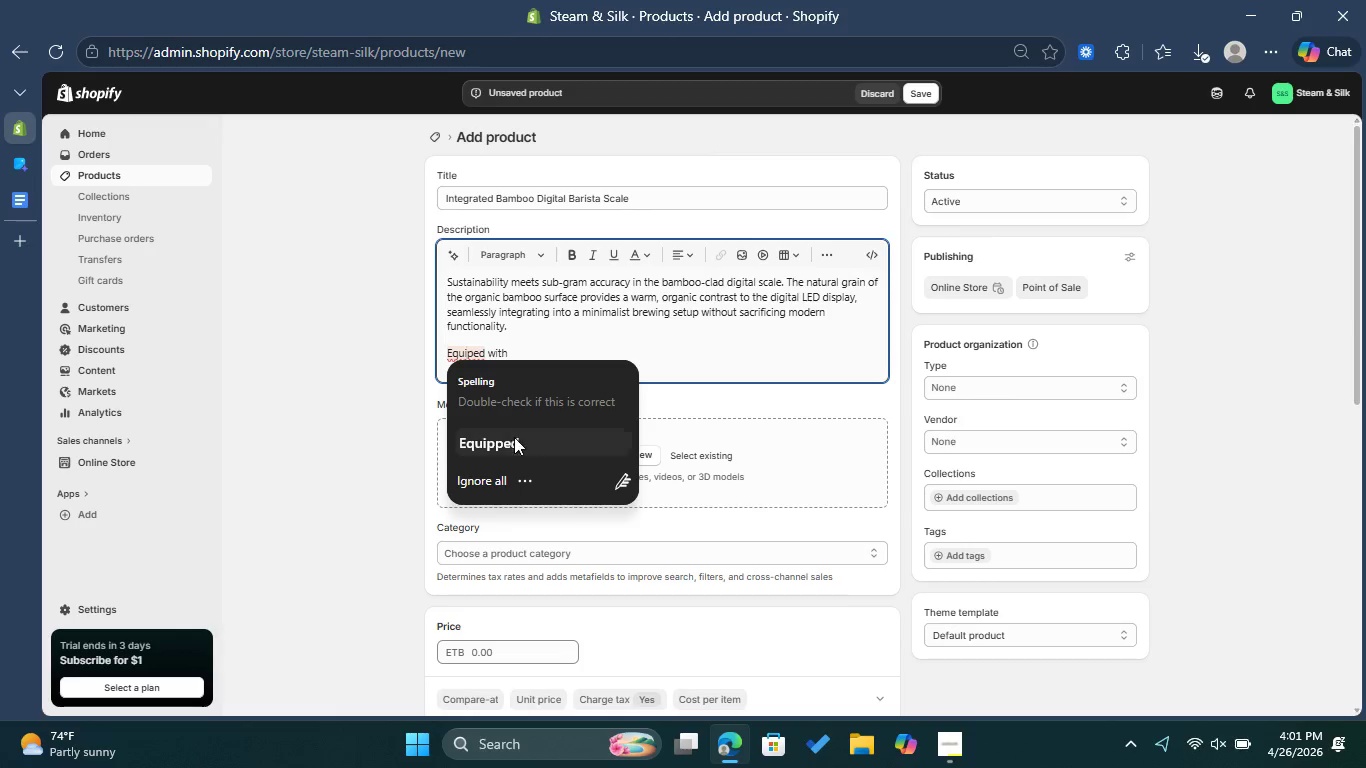 
left_click([514, 437])
 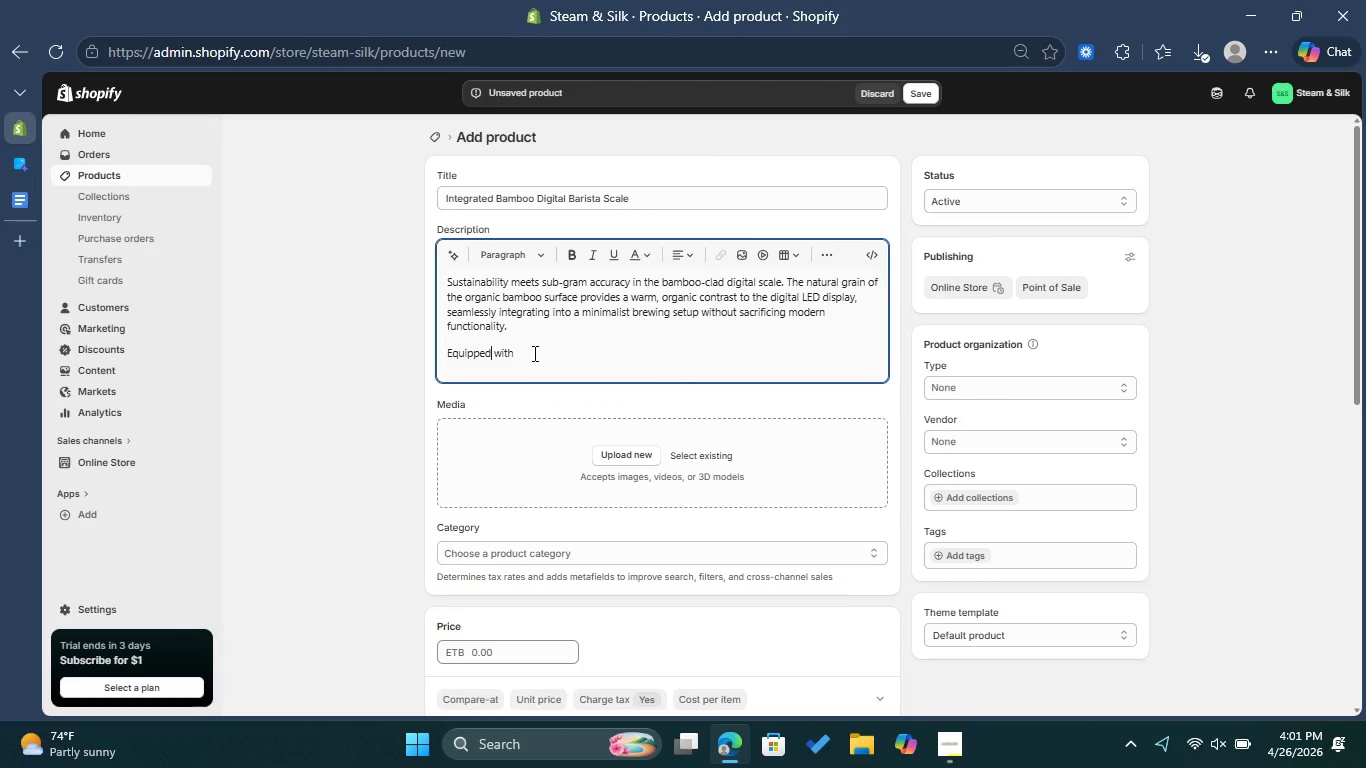 
left_click([533, 353])
 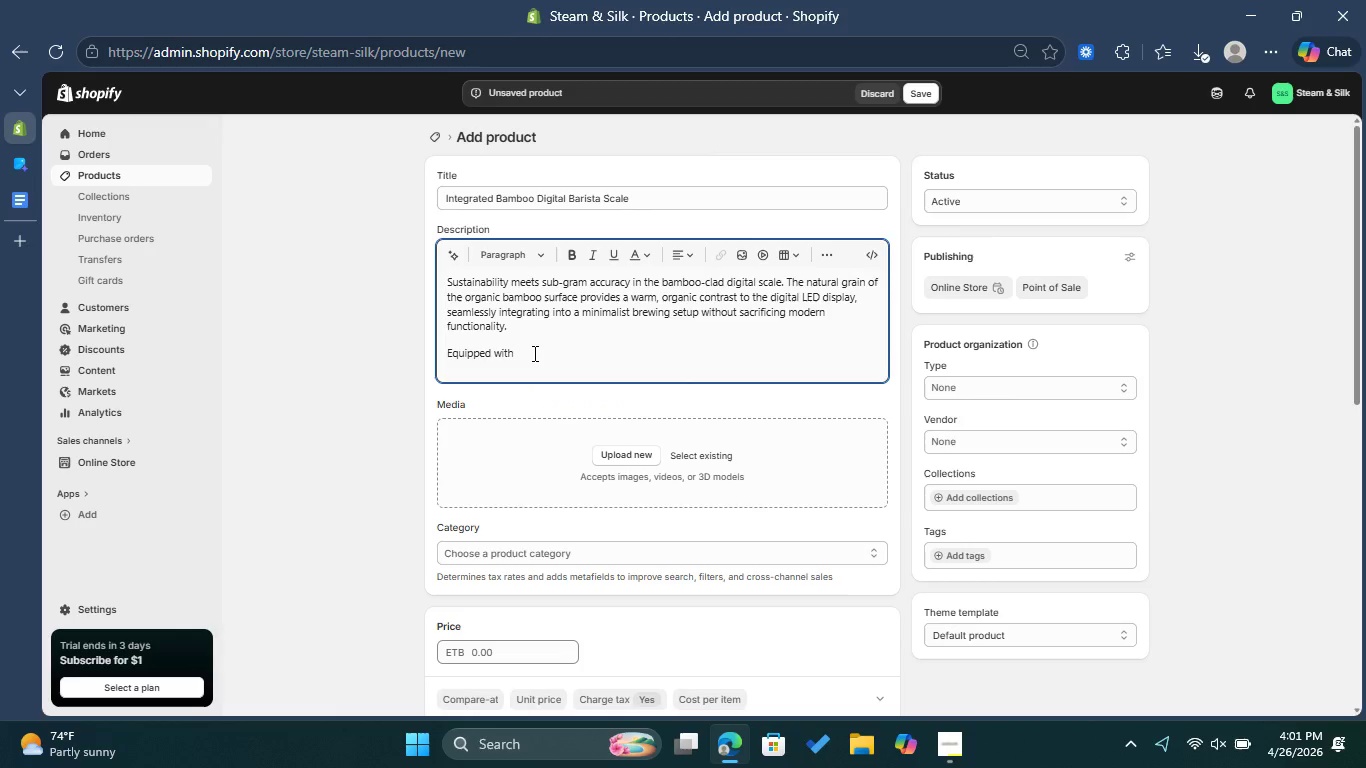 
key(Backspace)
key(Backspace)
type(high-sensitivity sensors )
key(Backspace)
type(, this scale offers 0;1g)
key(Backspace)
key(Backspace)
key(Backspace)
type(.1g)
 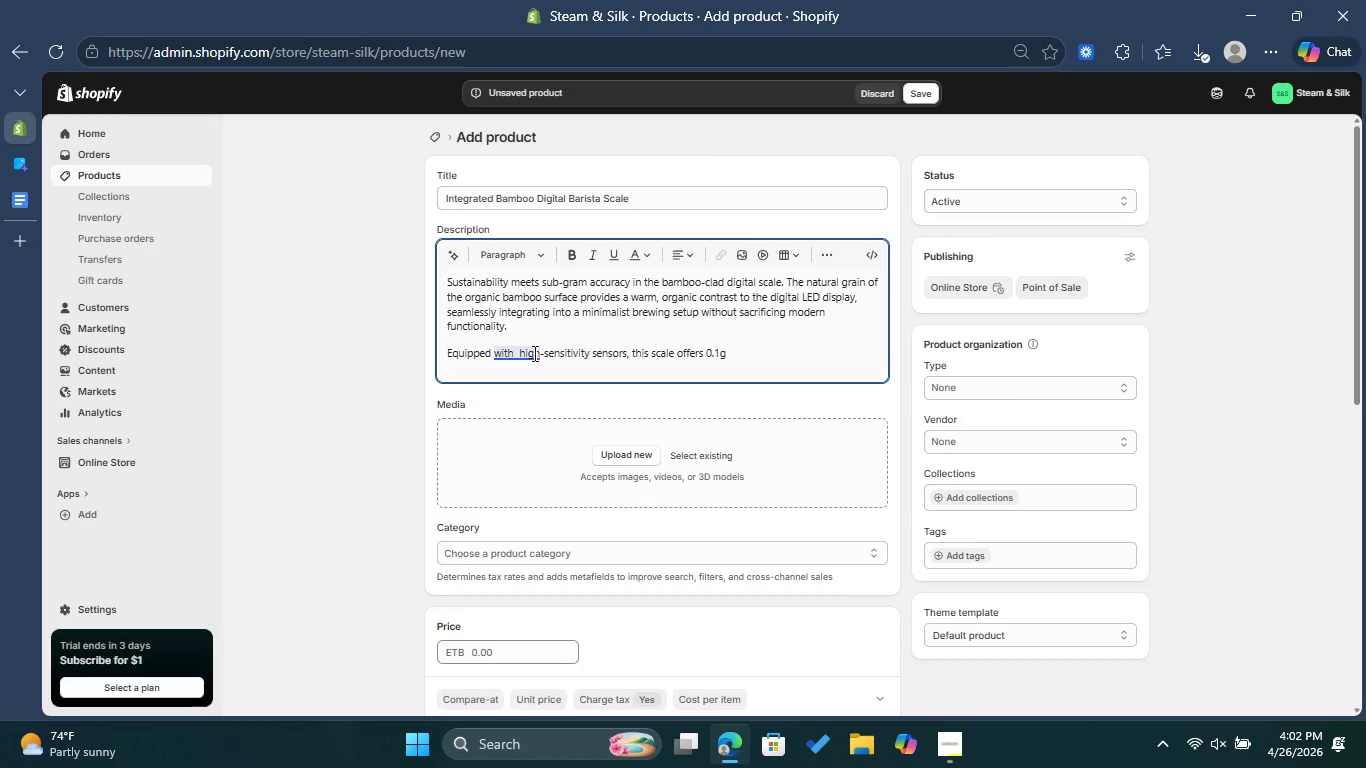 
type( precision )
 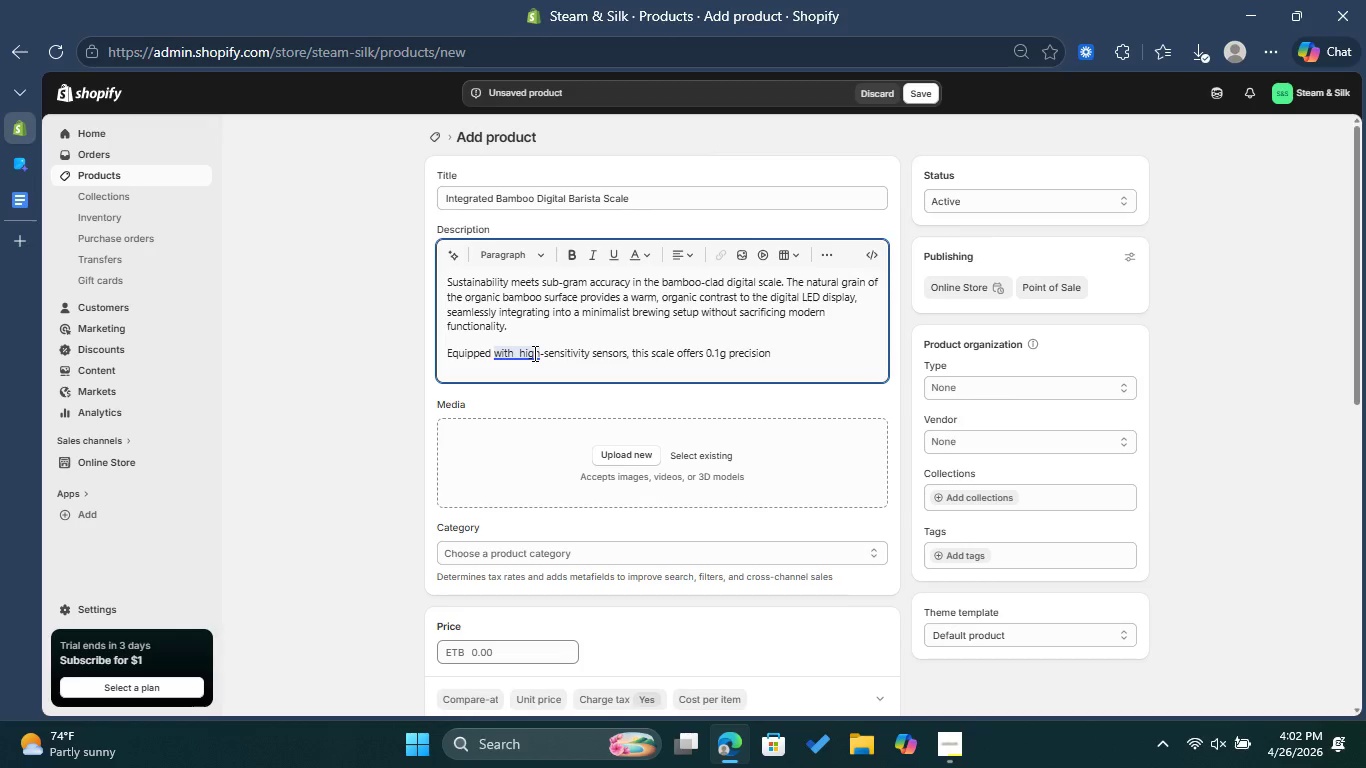 
type(and a built iin)
key(Backspace)
key(Backspace)
key(Backspace)
key(Backspace)
type(-in timer, critical fro)
key(Backspace)
key(Backspace)
type(or maintaioning )
 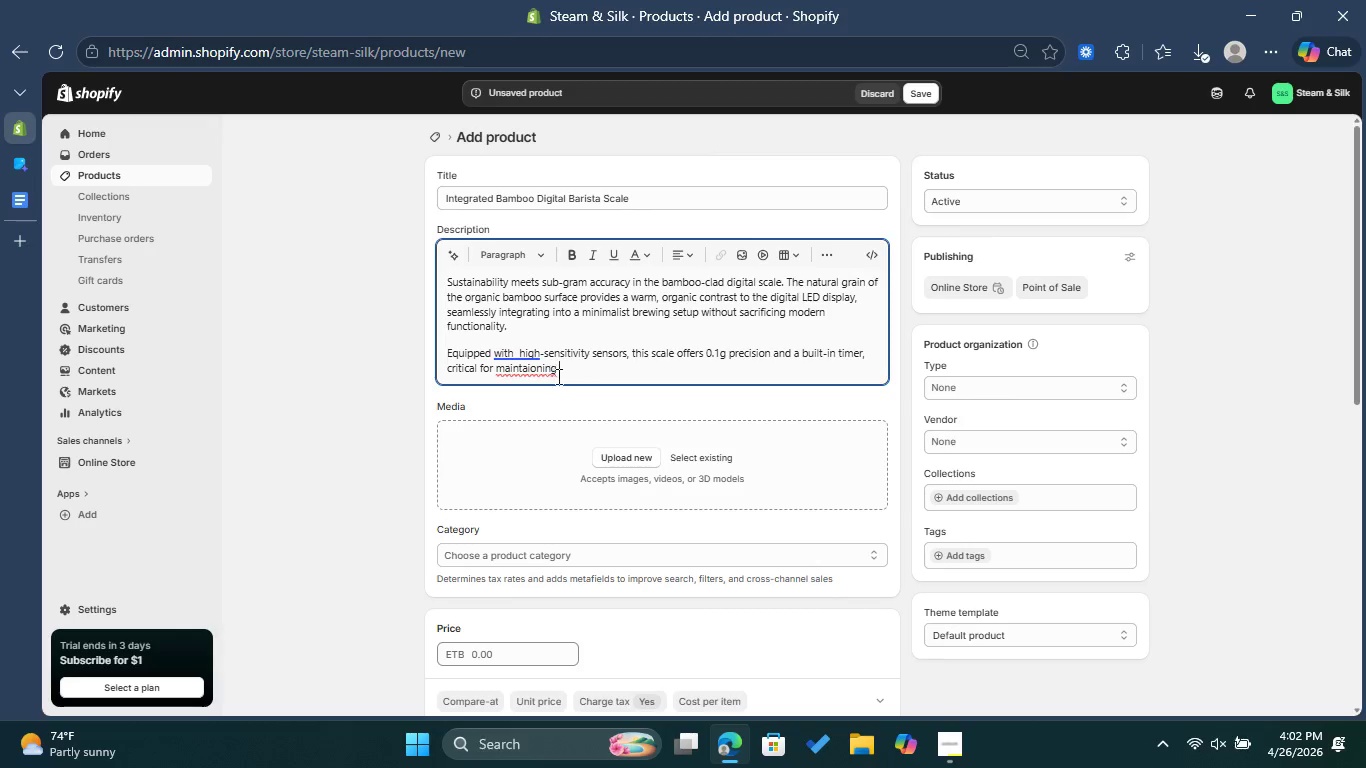 
left_click([536, 369])
 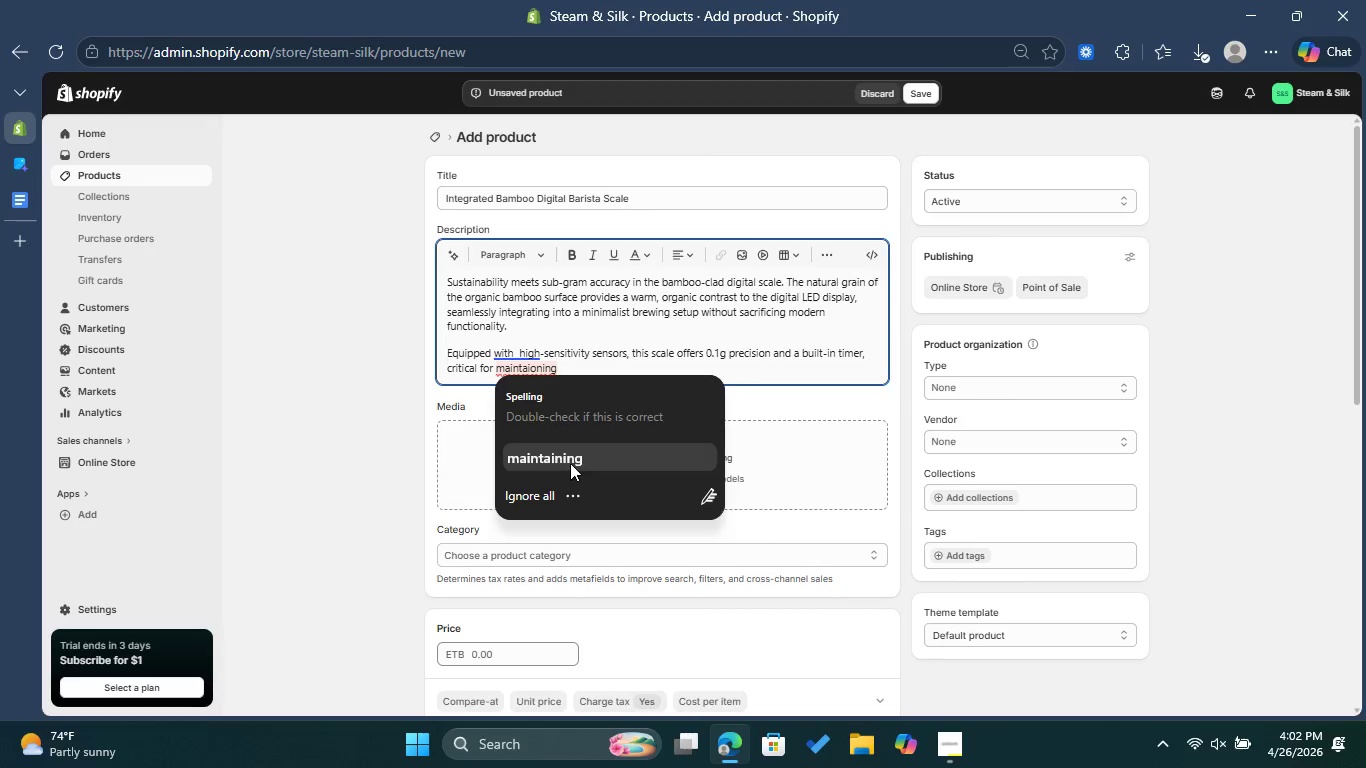 
left_click([570, 463])
 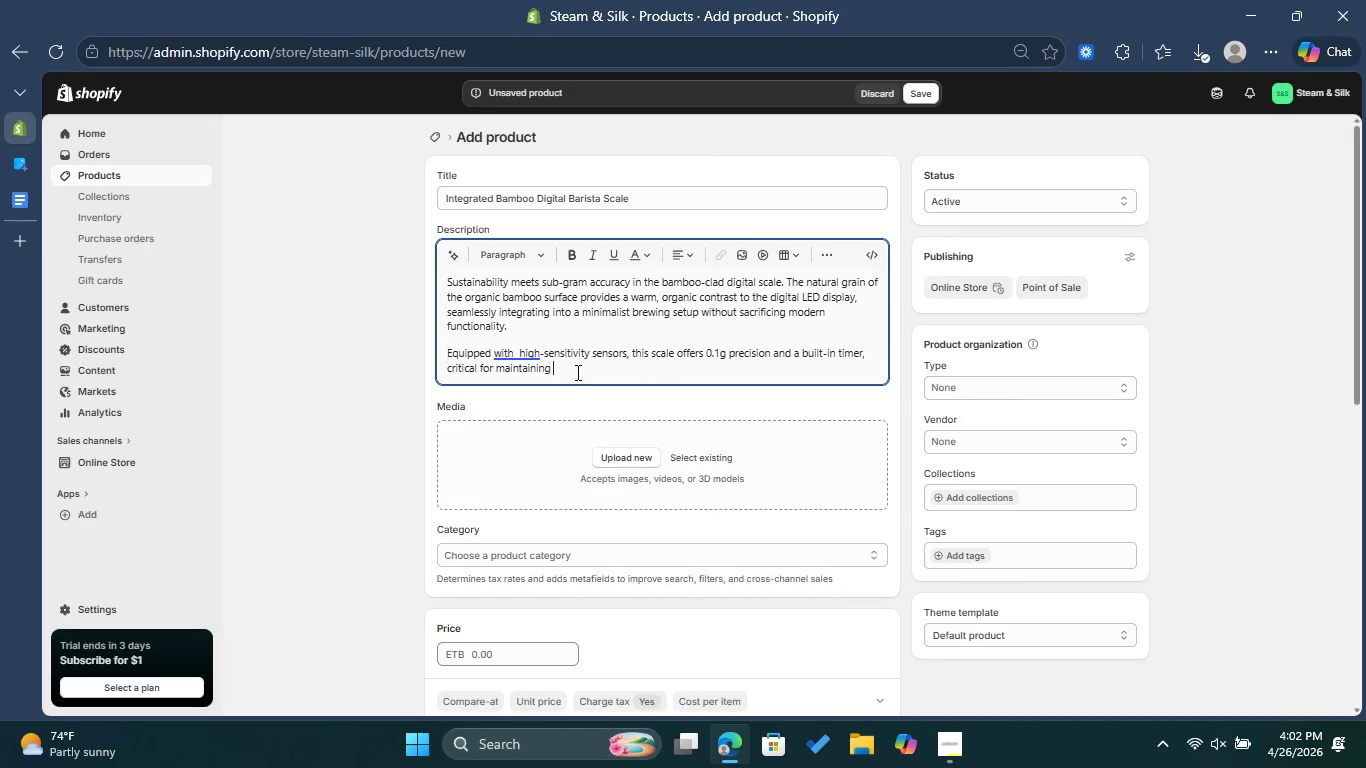 
type( consistant brew )
 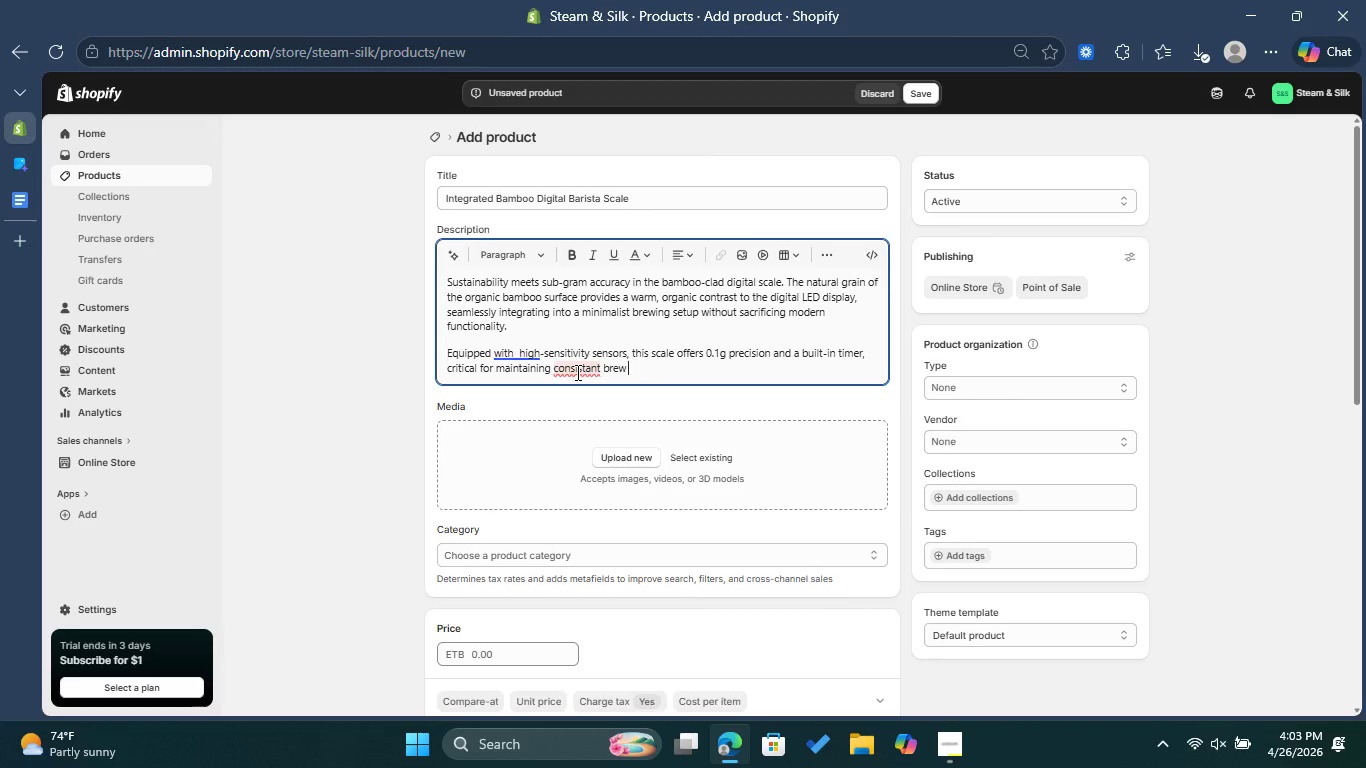 
left_click([576, 372])
 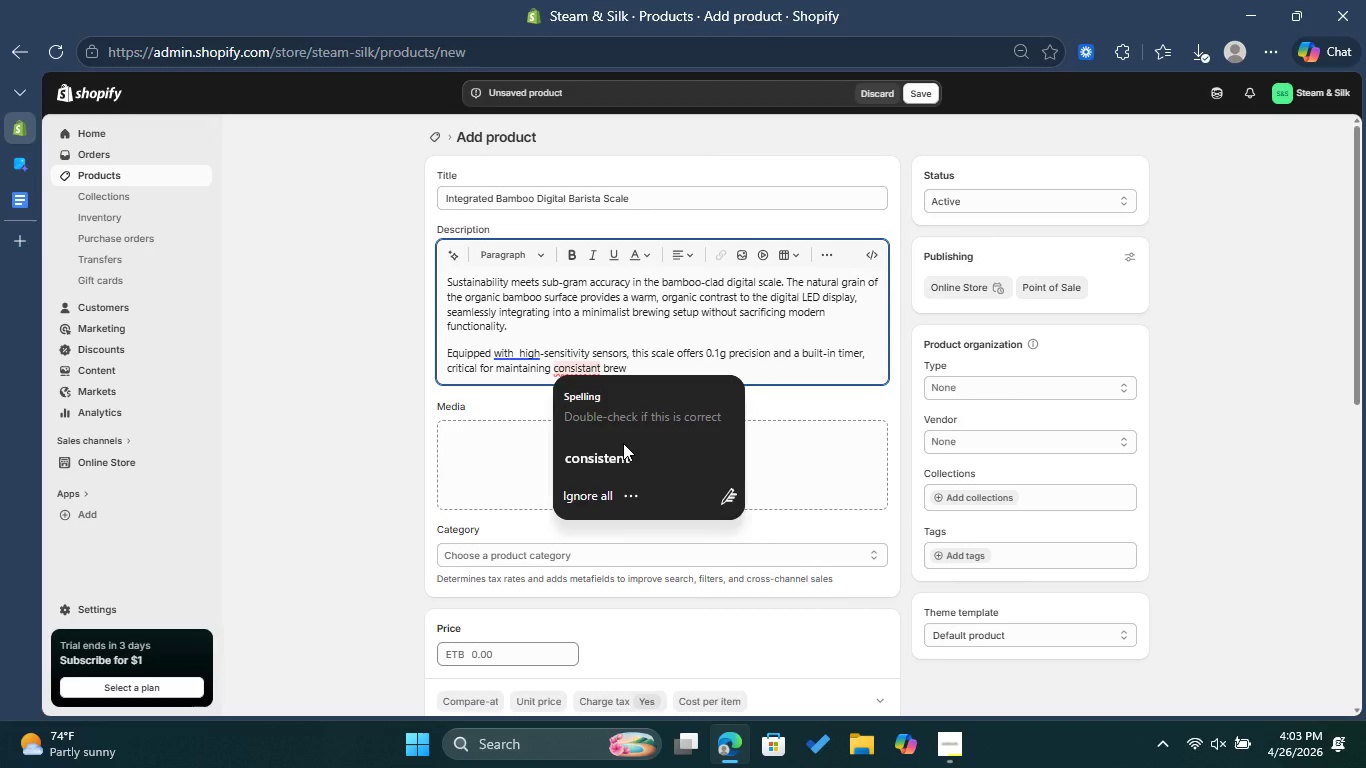 
left_click([626, 448])
 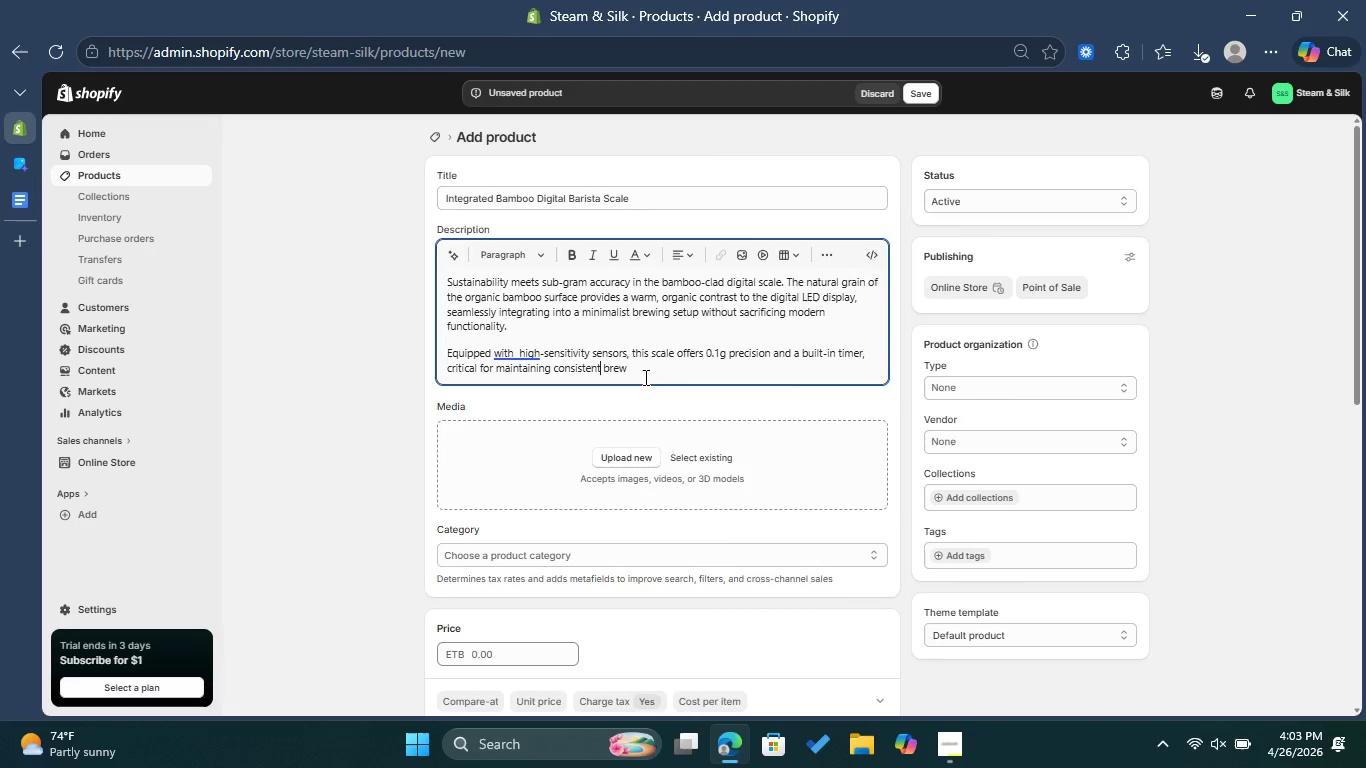 
left_click([644, 377])
 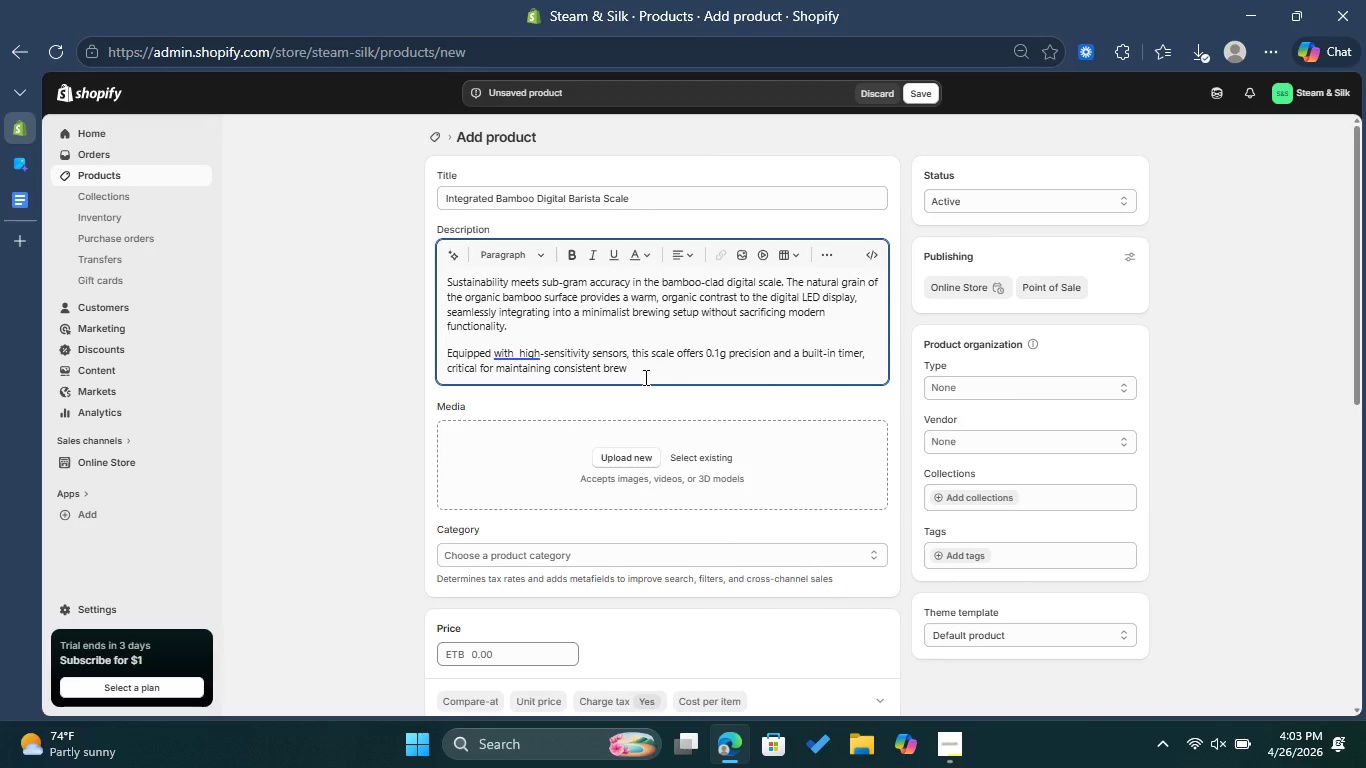 
type(ratios )
key(Backspace)
type(. The )
 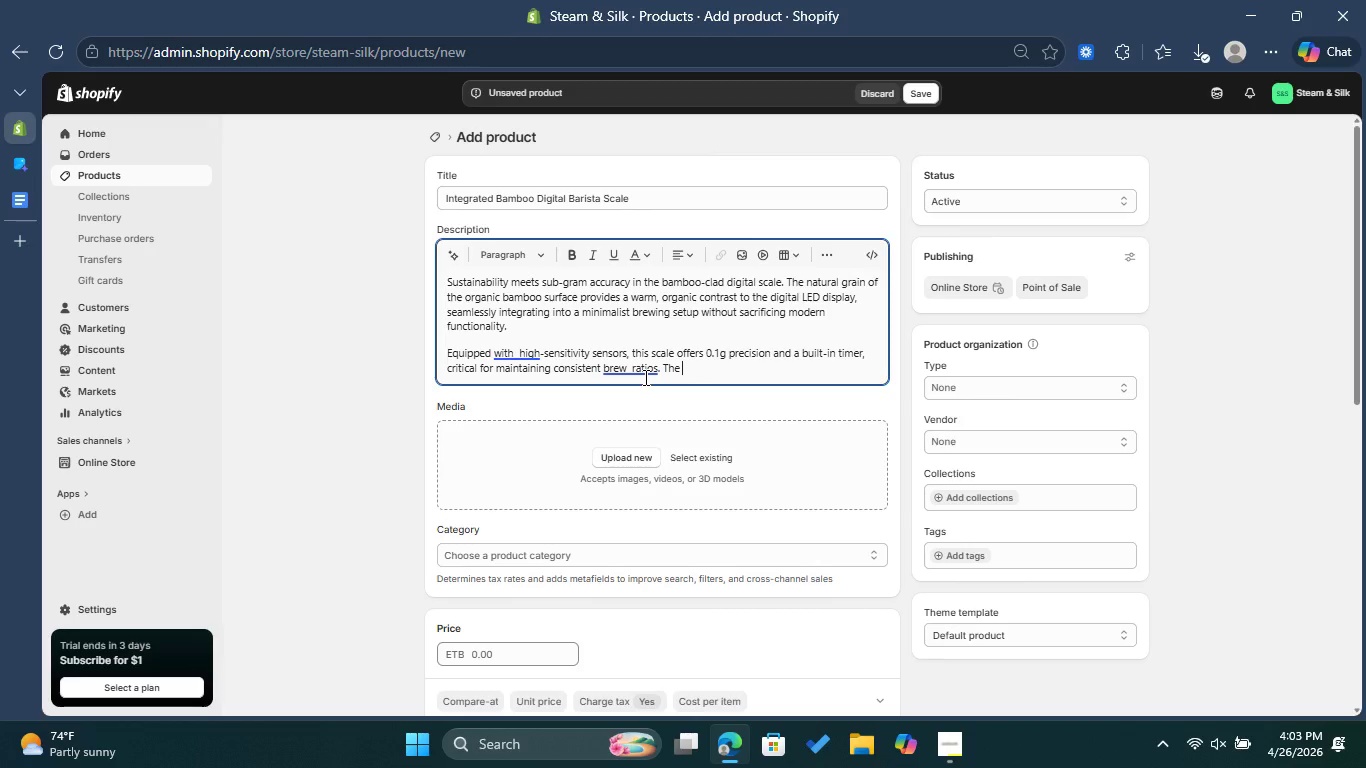 
type(waterproof treated )
 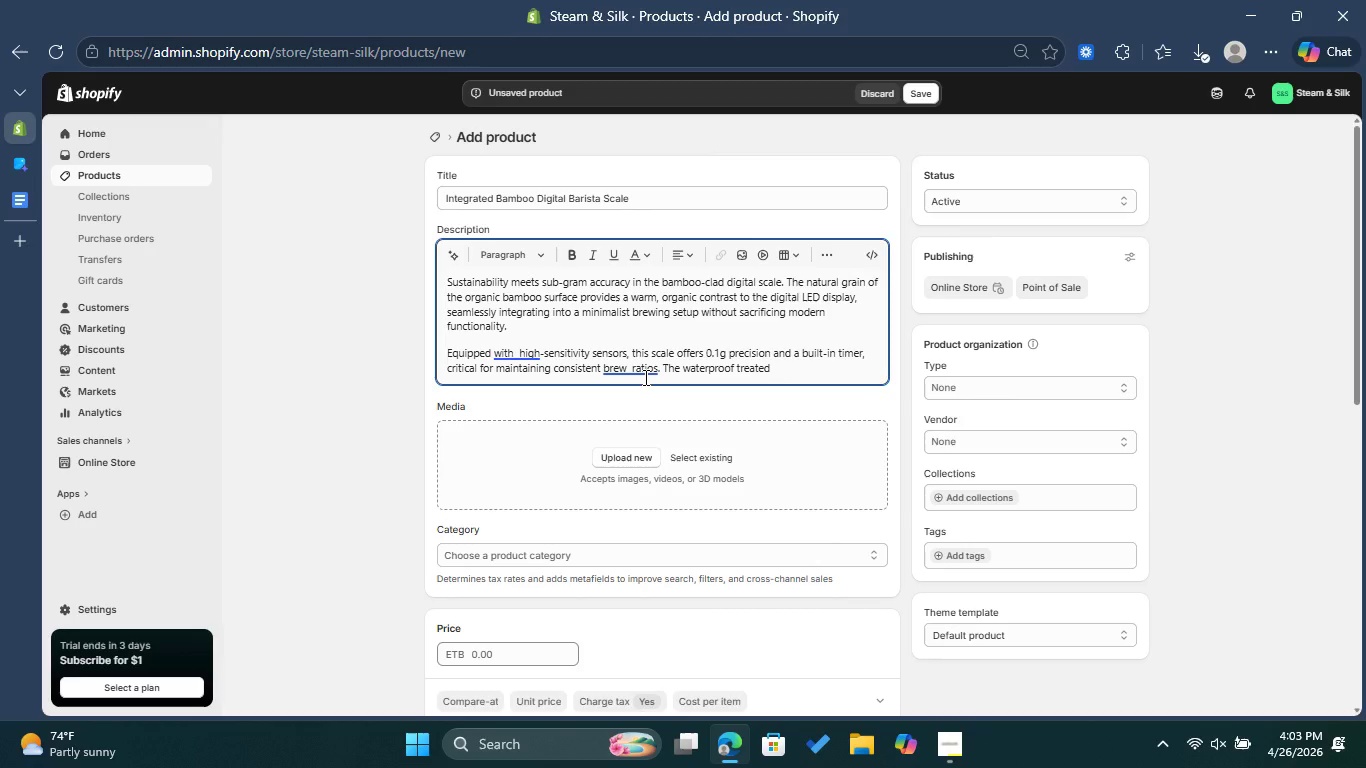 
type(surface ensures durability )
 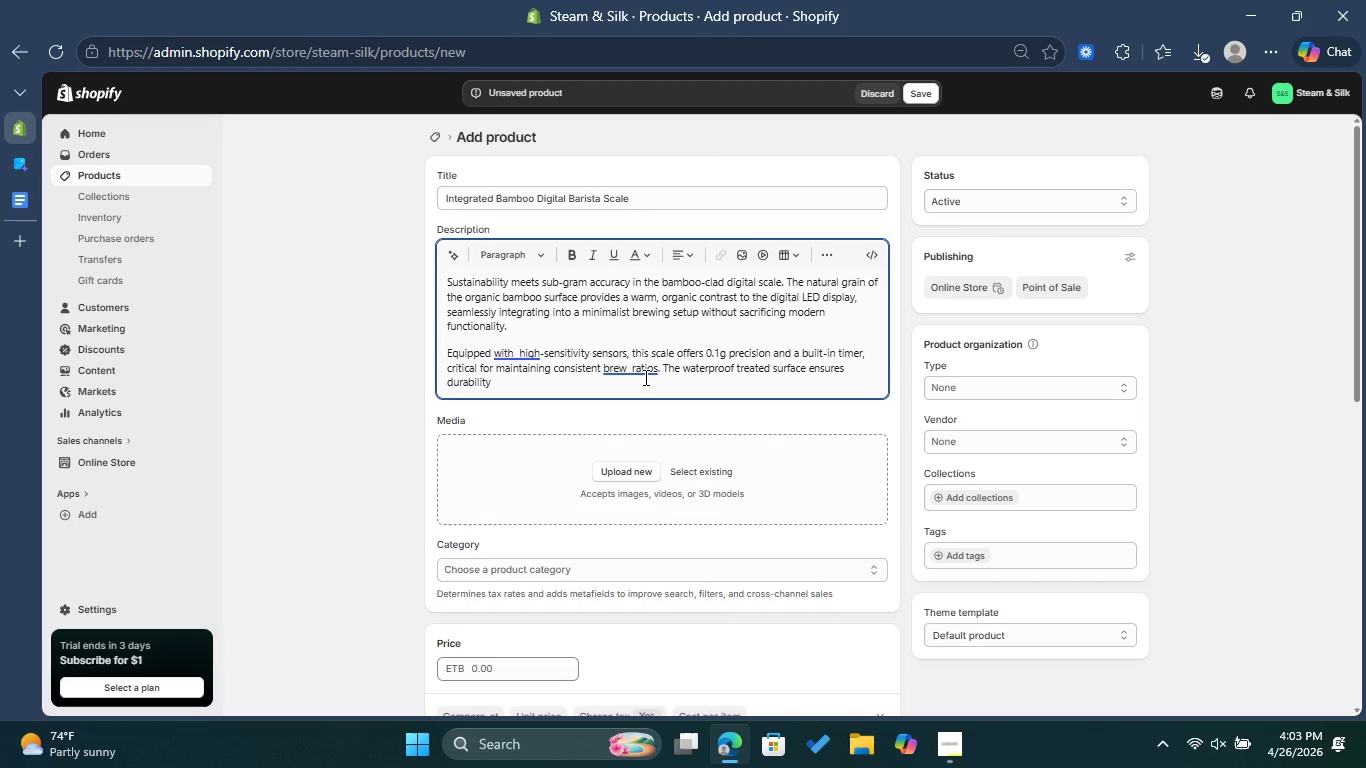 
type(against )
 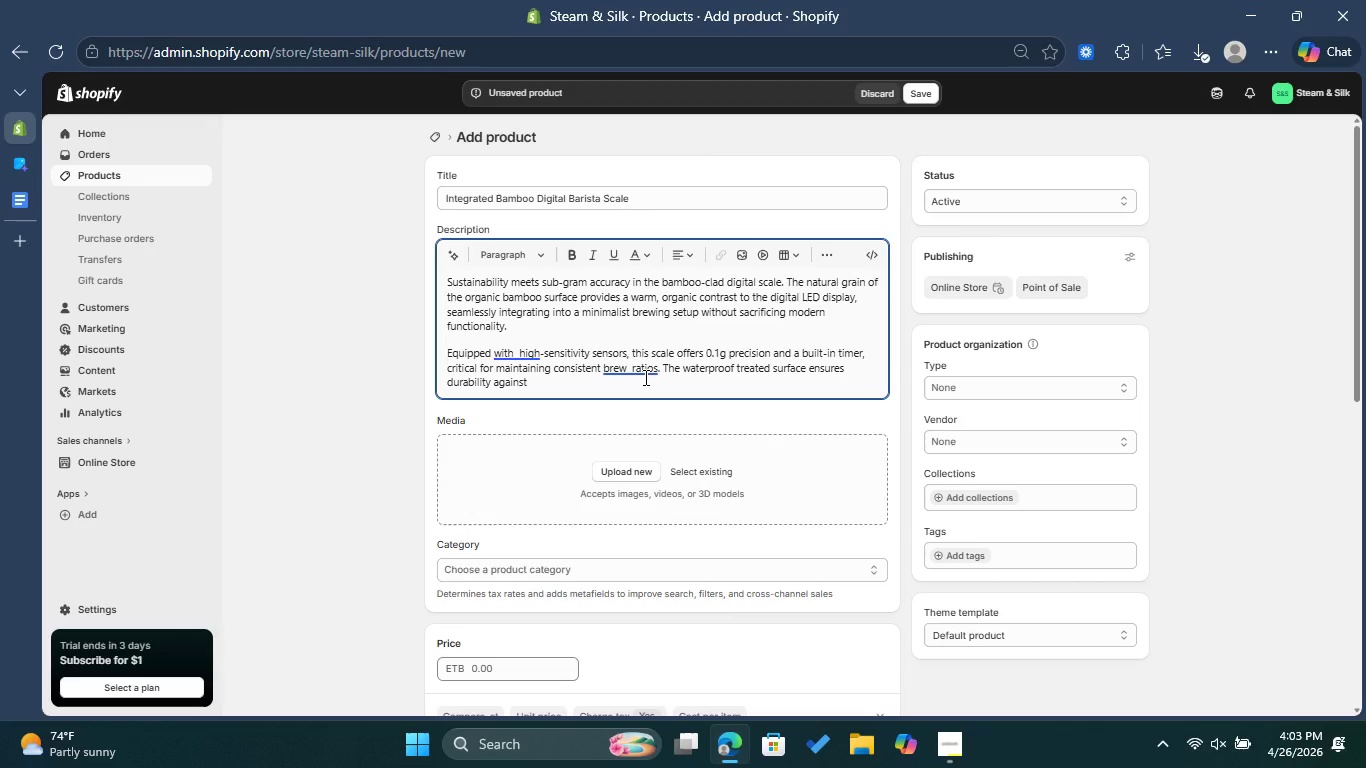 
type(spills, making it an essenta)
key(Backspace)
type(ial )
key(Backspace)
type(, high-performance tool for the precision -oriented barista. )
 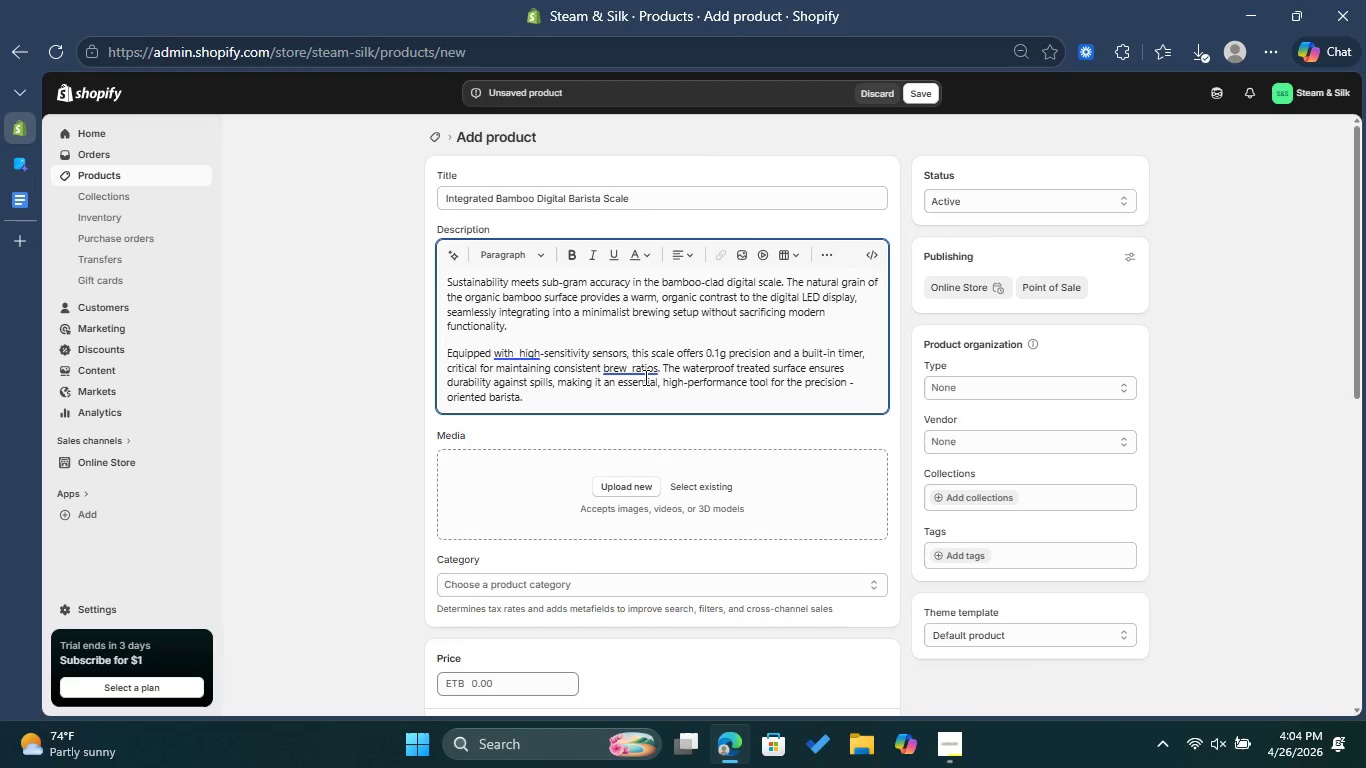 
wait(9.84)
 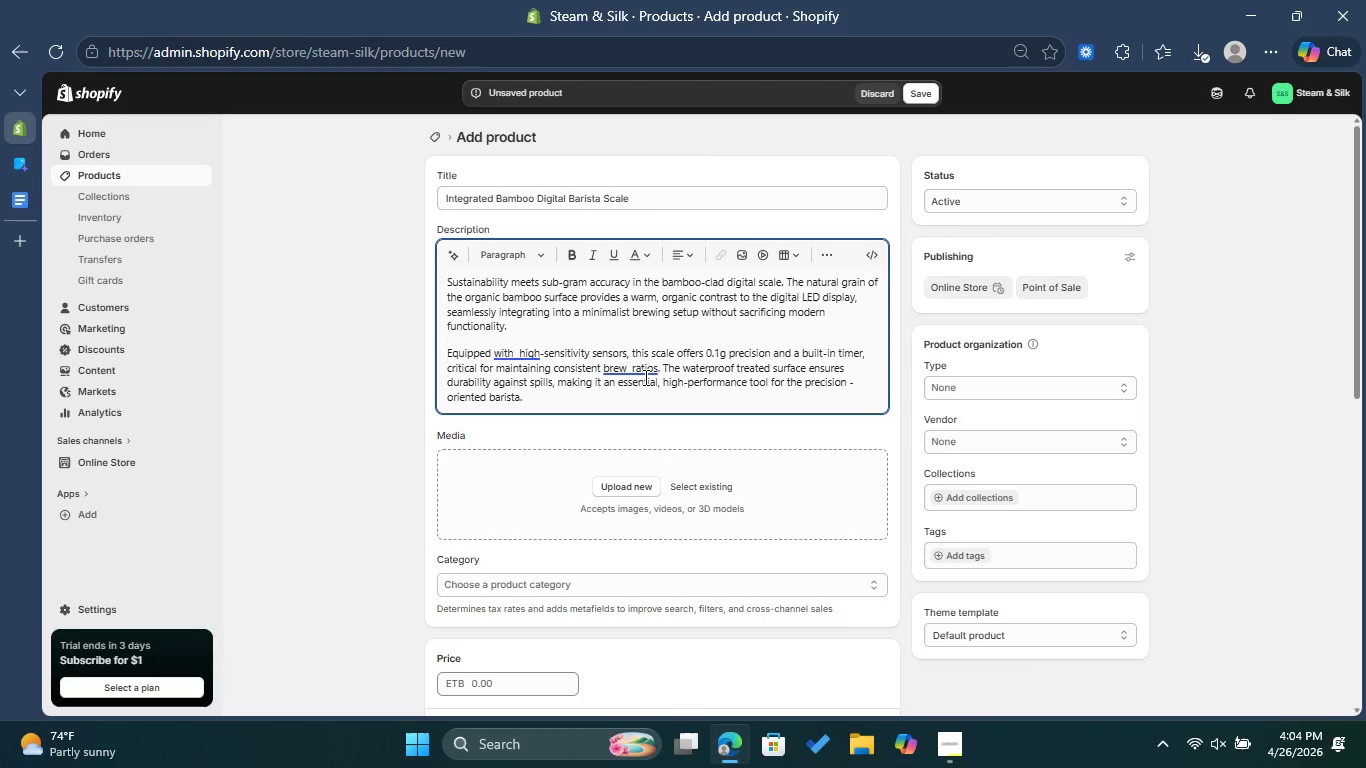 
left_click([1012, 442])
 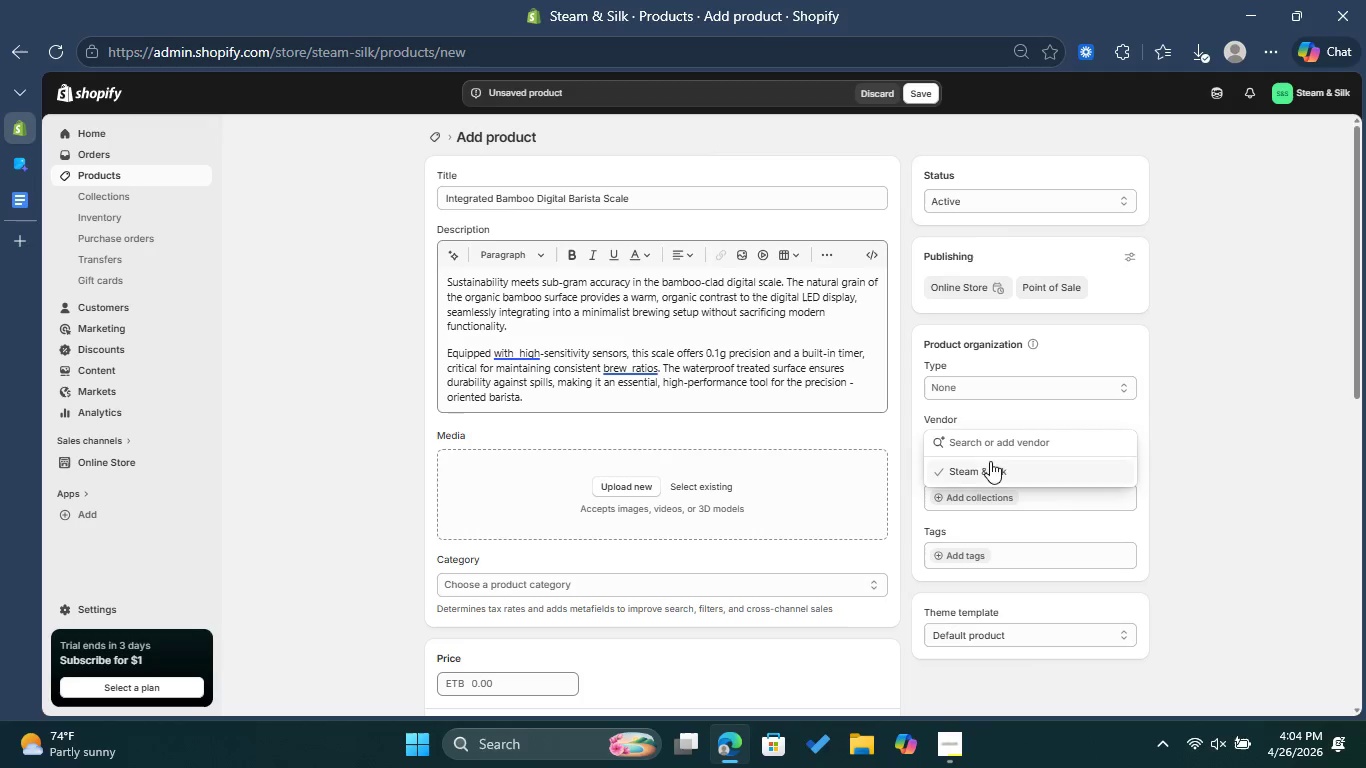 
left_click([989, 472])
 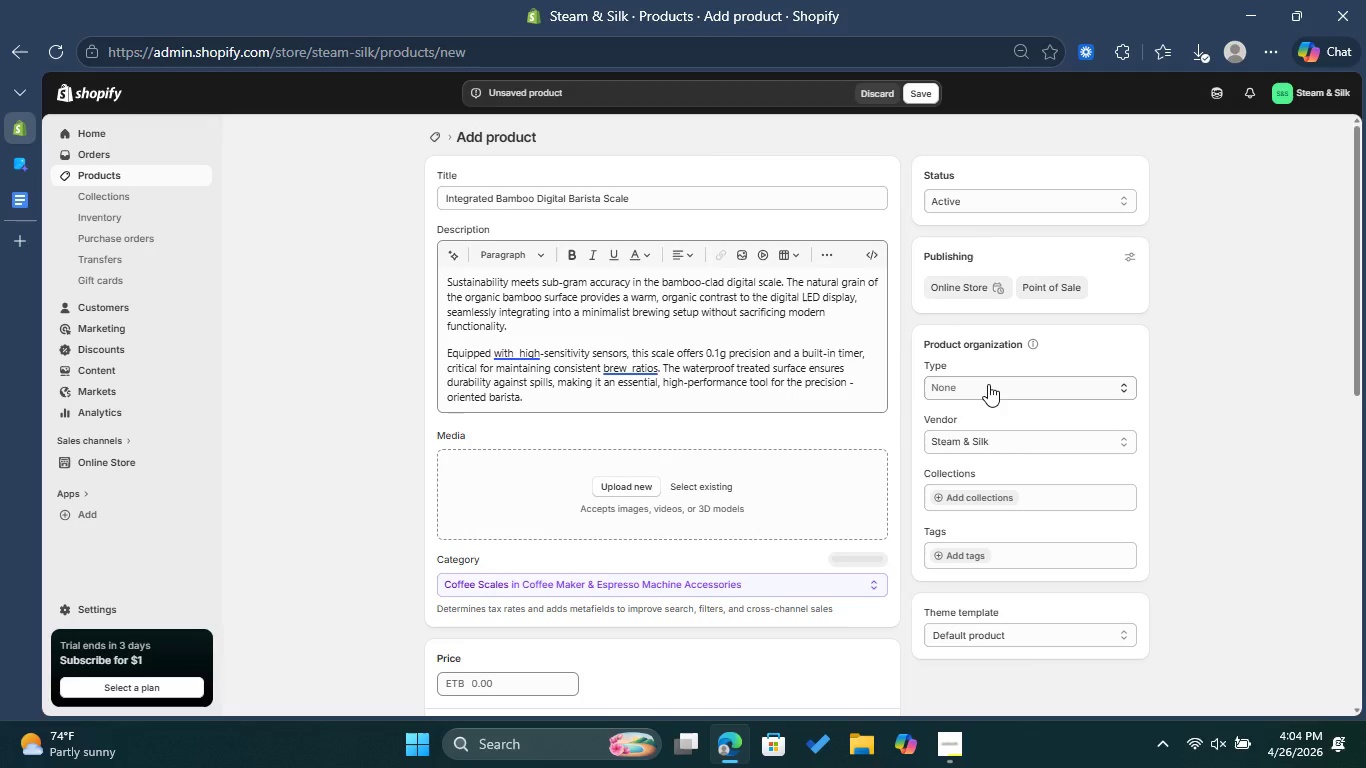 
left_click([988, 384])
 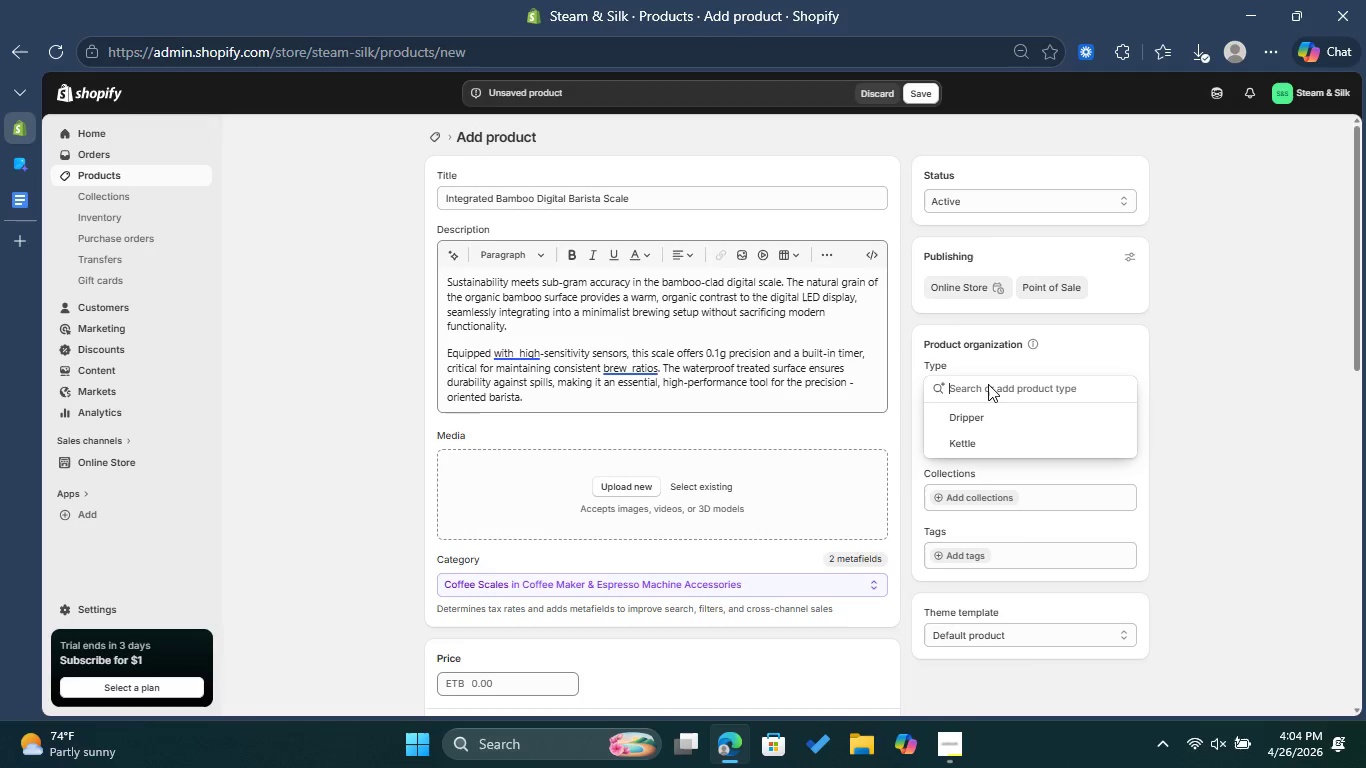 
type(Scale)
 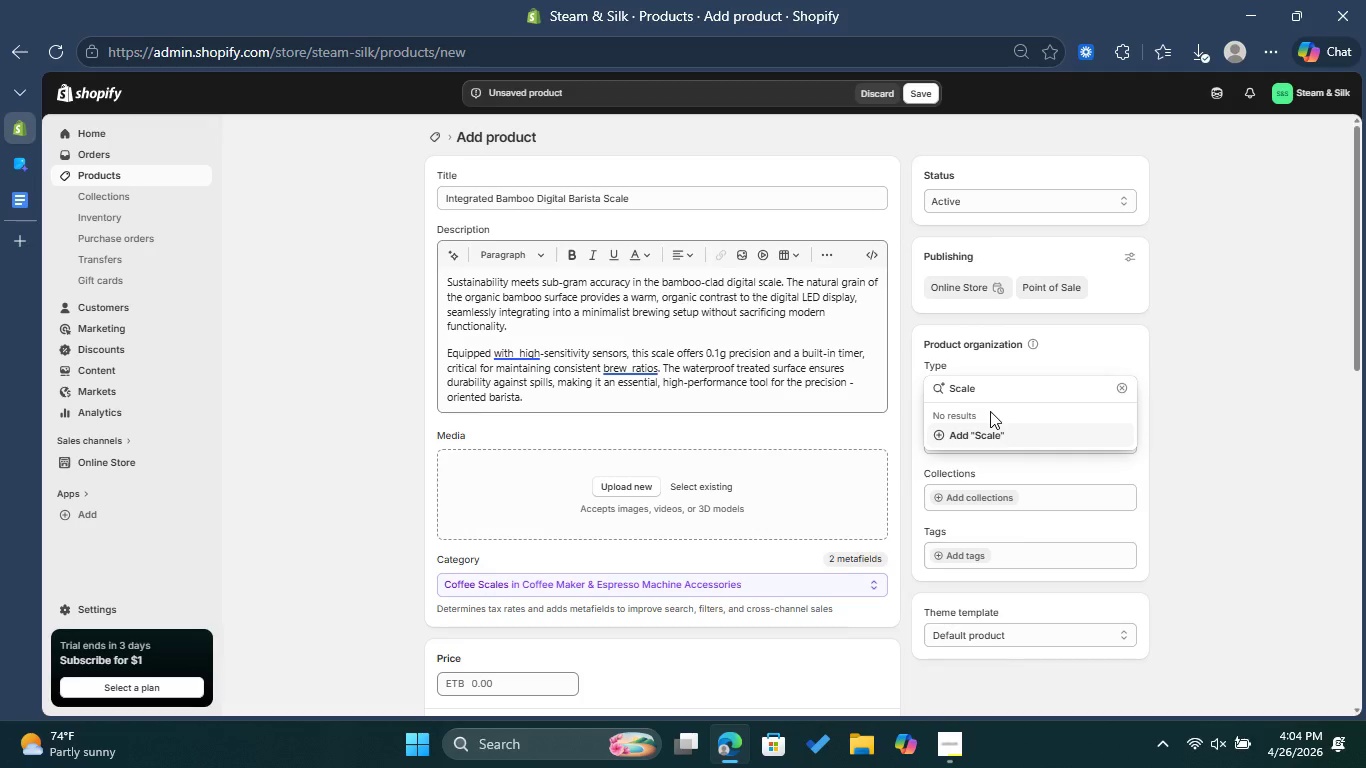 
left_click([992, 440])
 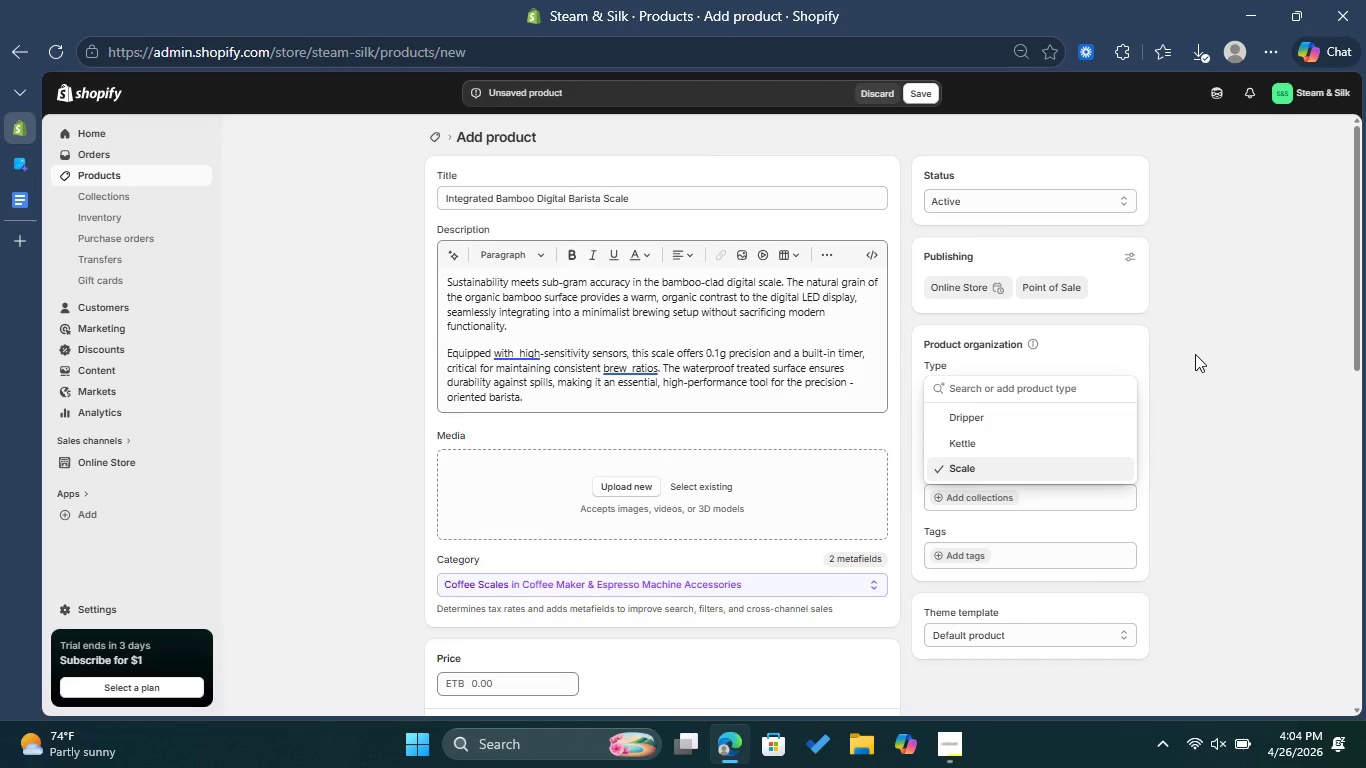 
mouse_move([983, 533])
 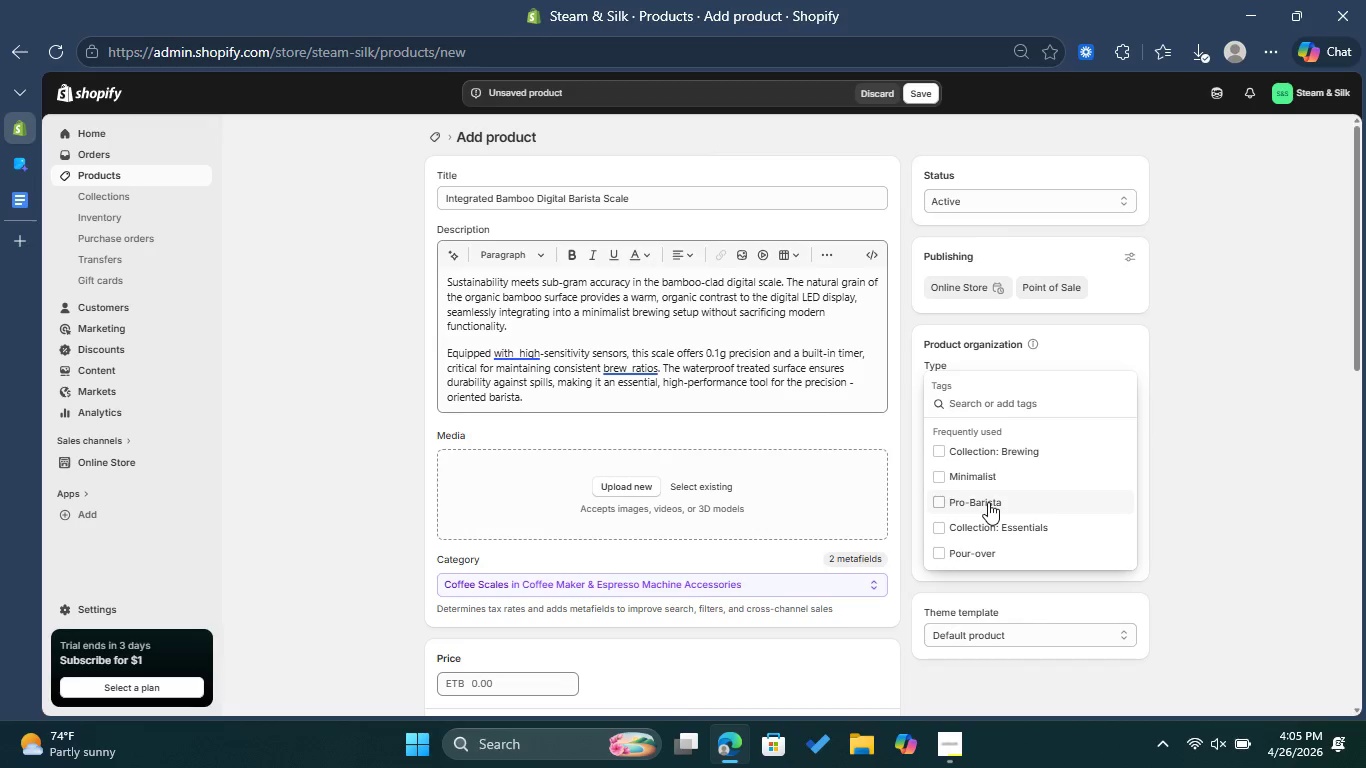 
left_click([988, 502])
 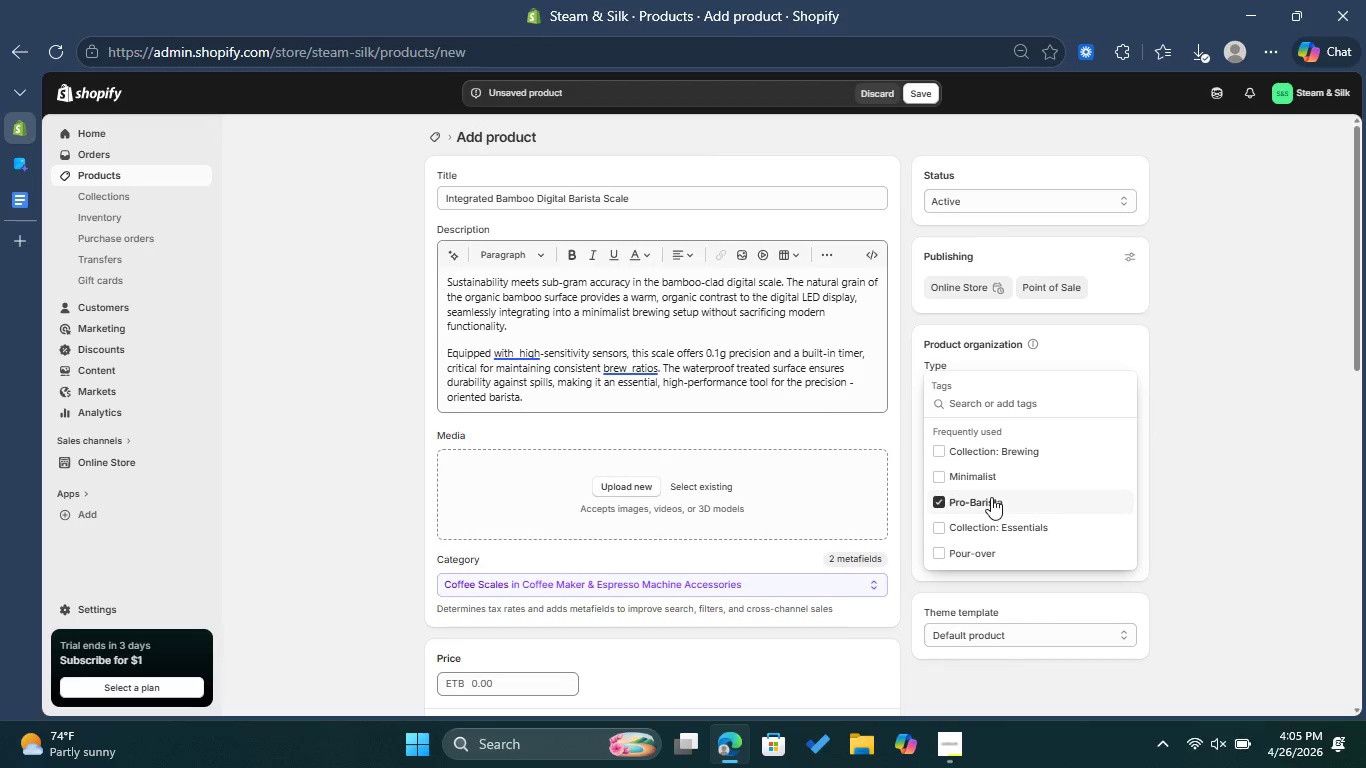 
left_click([979, 476])
 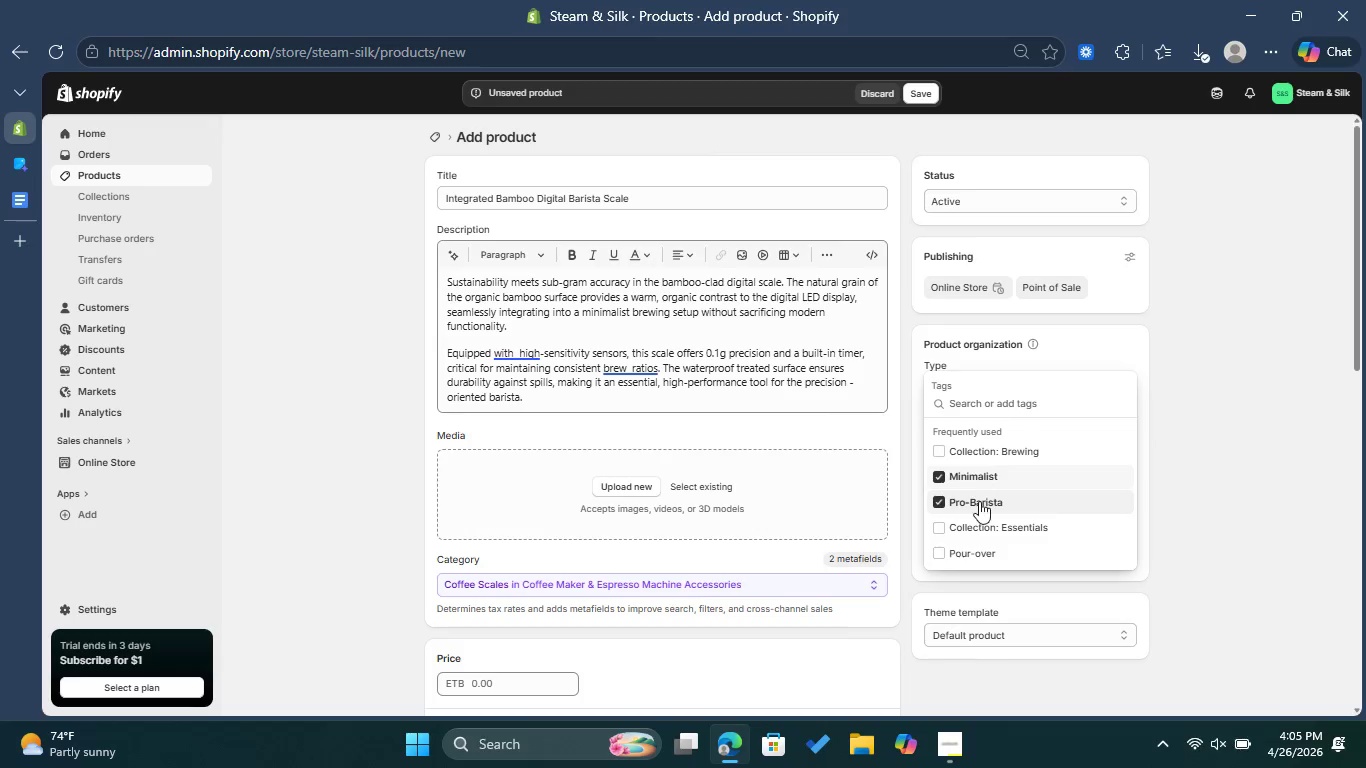 
left_click([984, 529])
 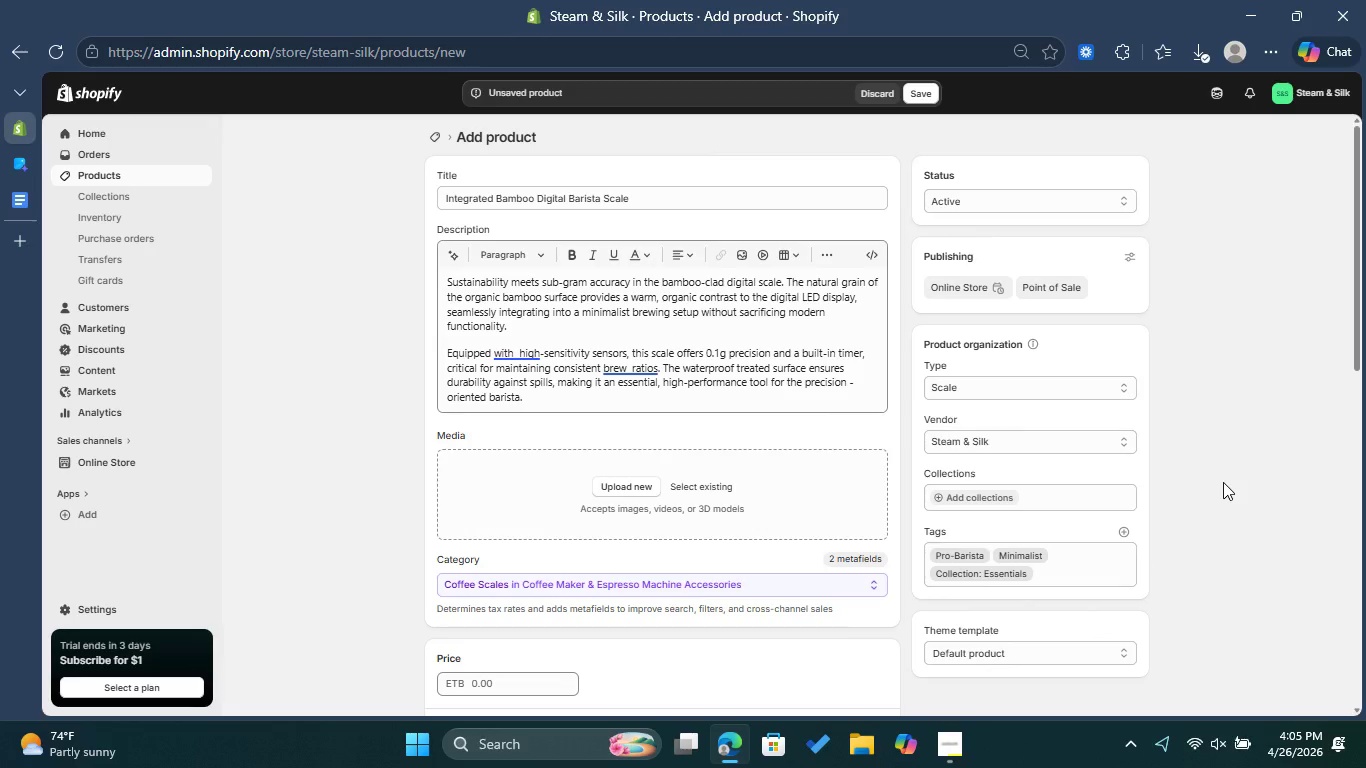 
wait(5.19)
 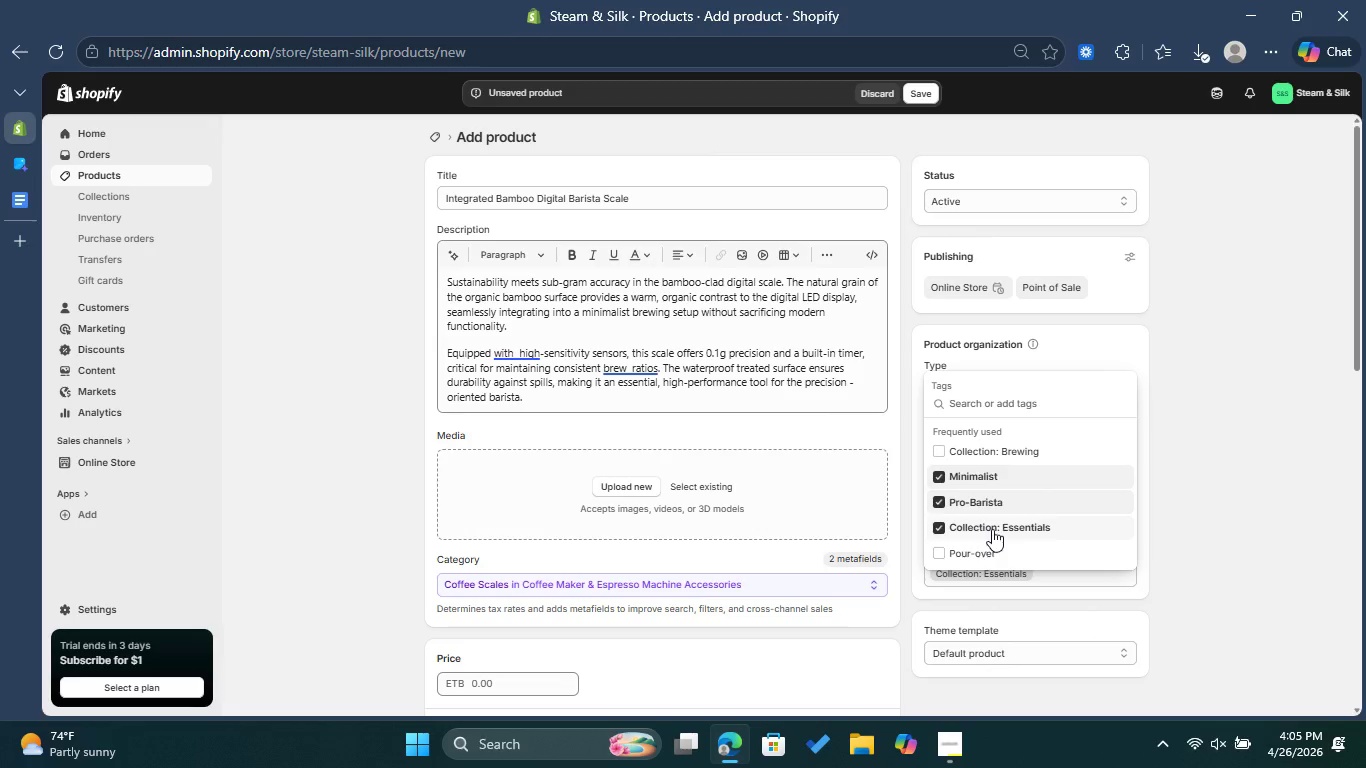 
scroll: coordinate [1220, 482], scroll_direction: down, amount: 5.0
 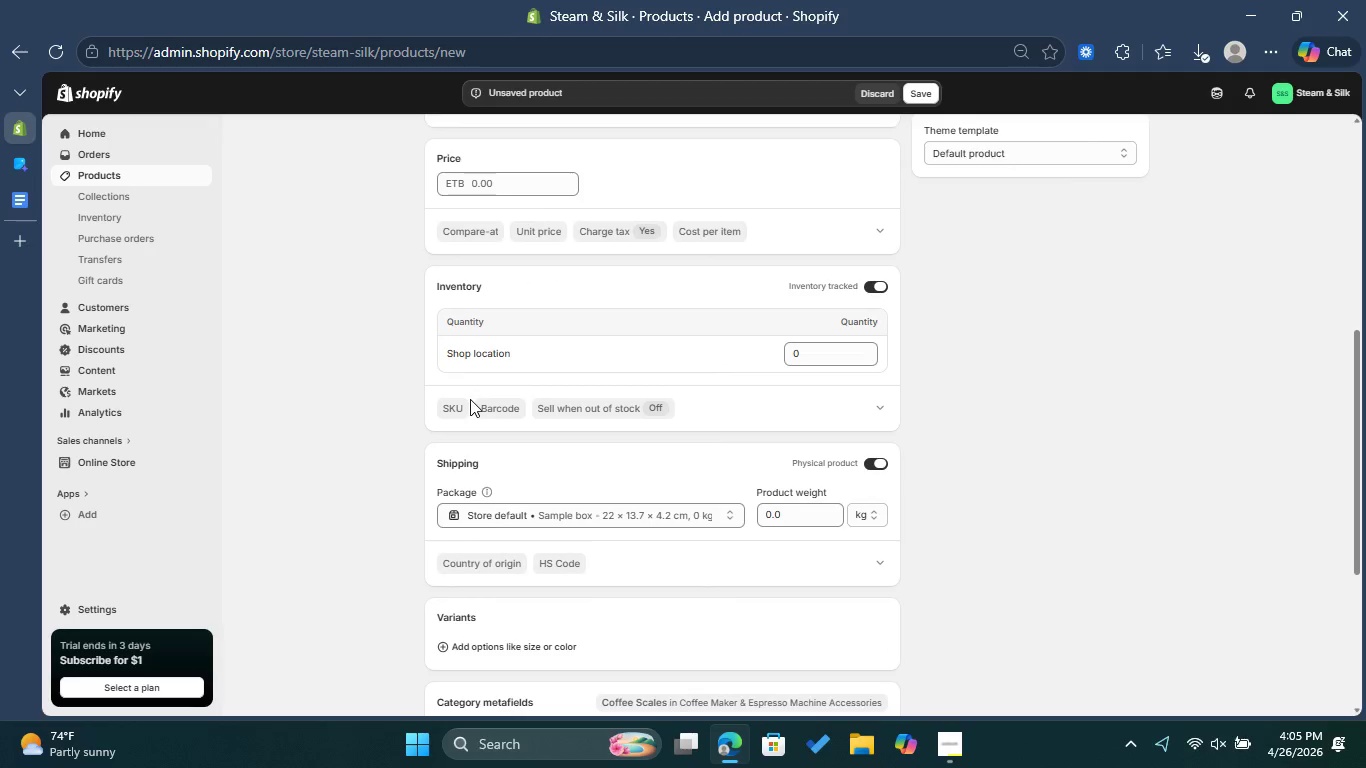 
left_click([455, 415])
 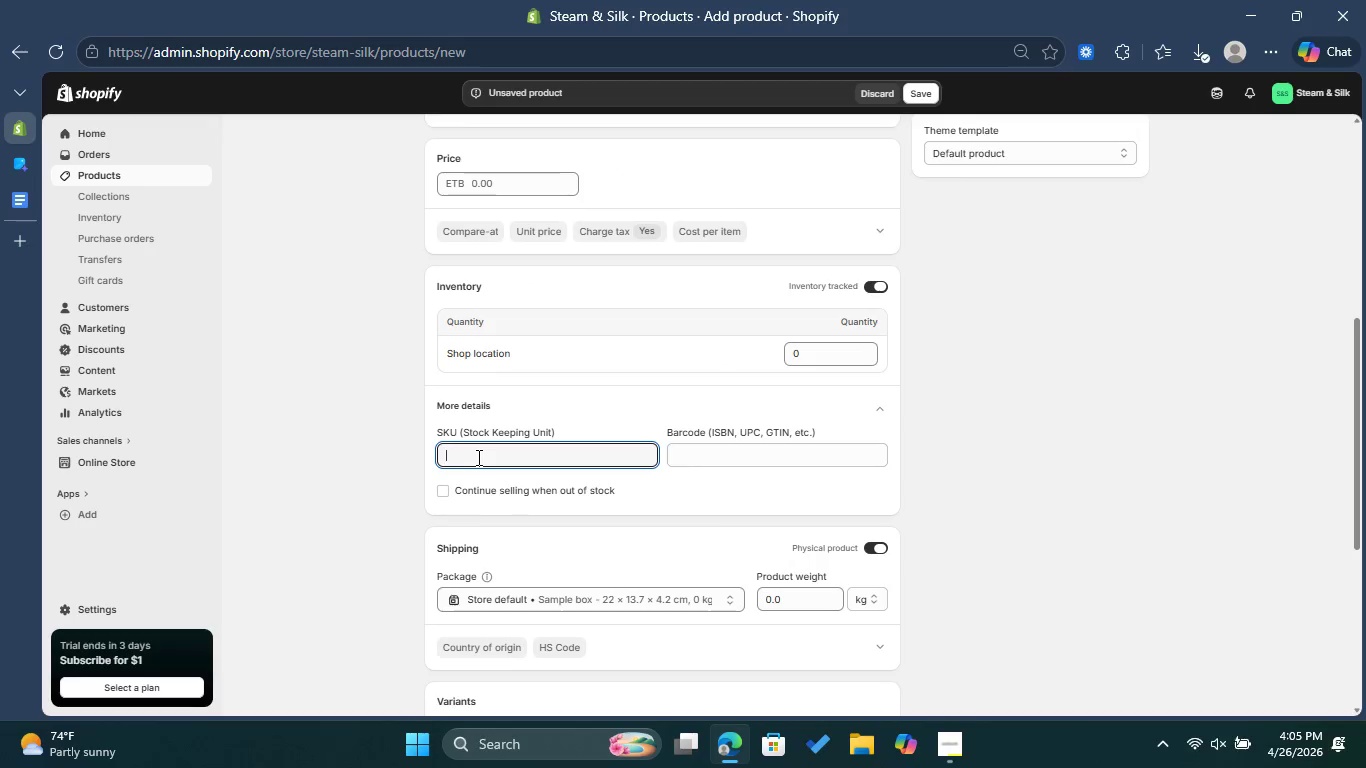 
type(SS-ART-005)
 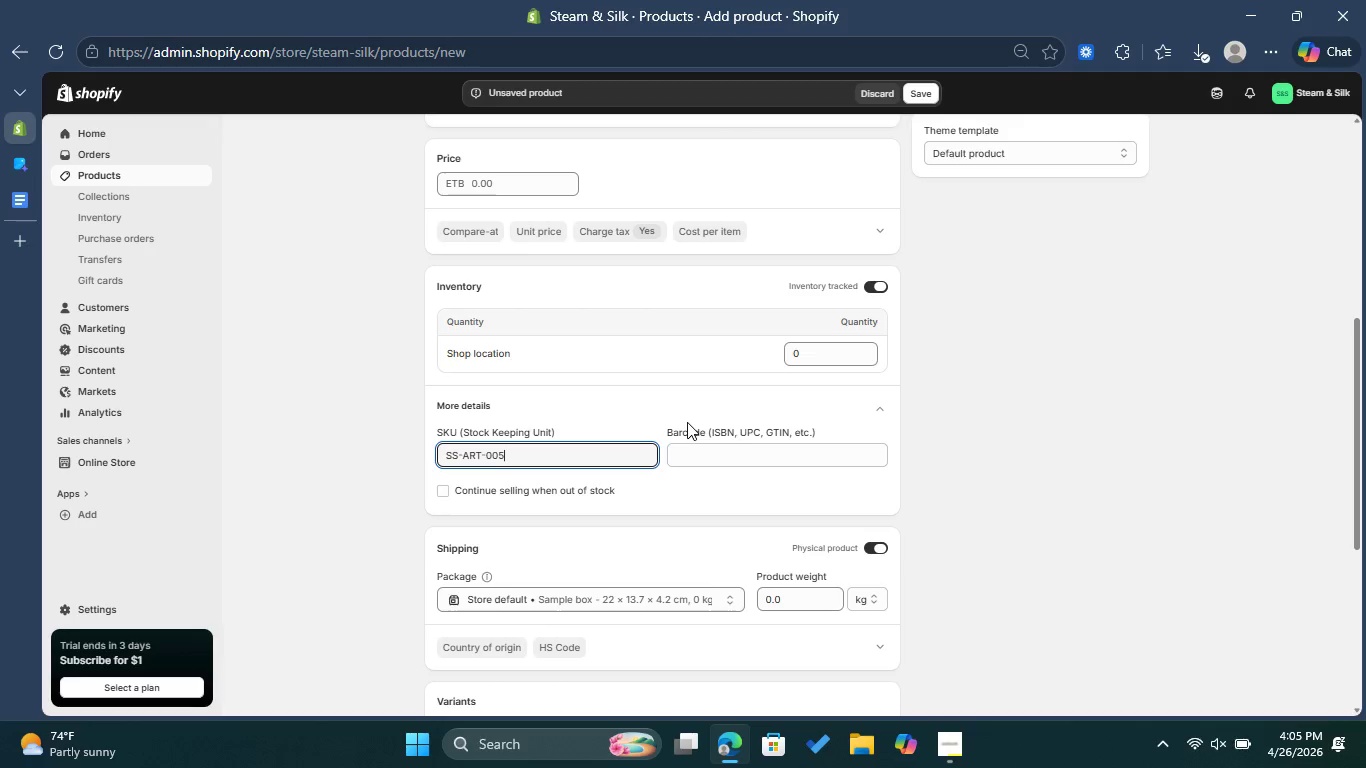 
left_click([809, 353])
 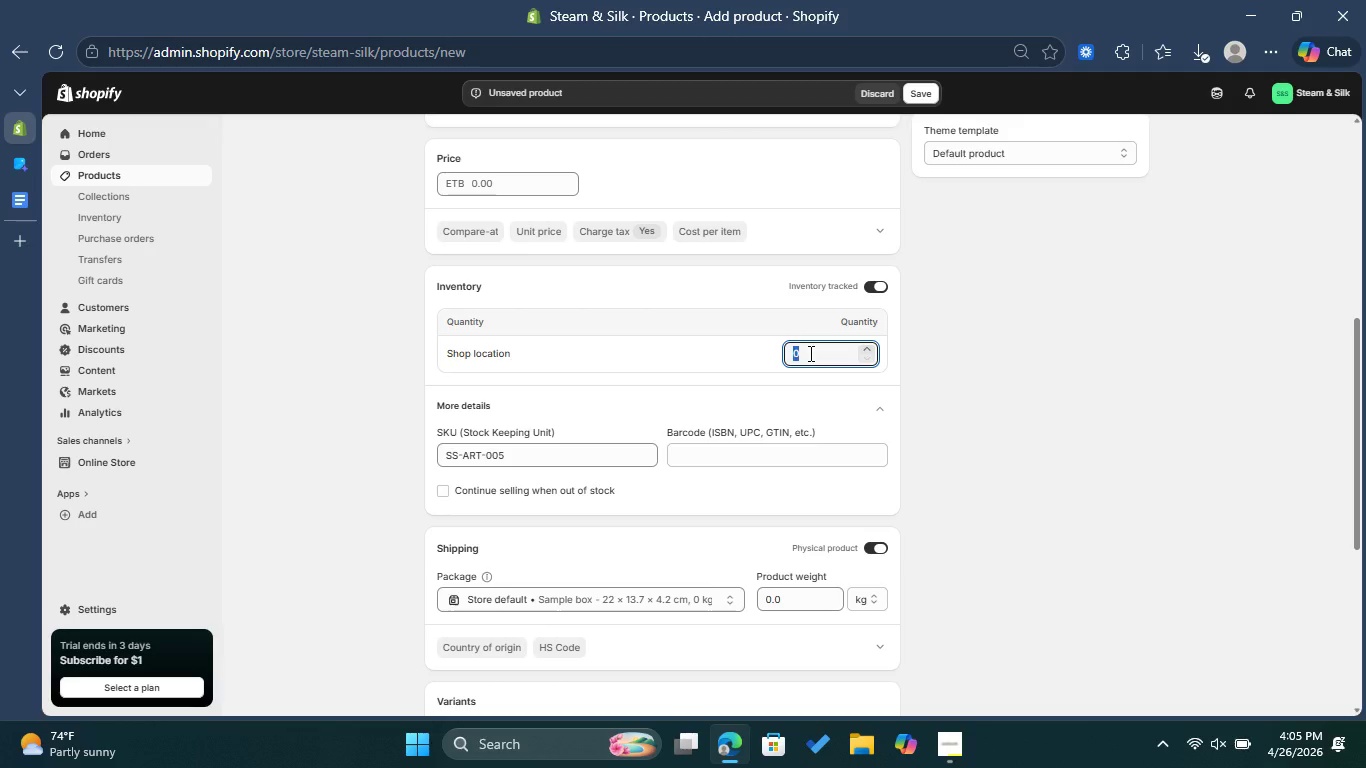 
type(50)
 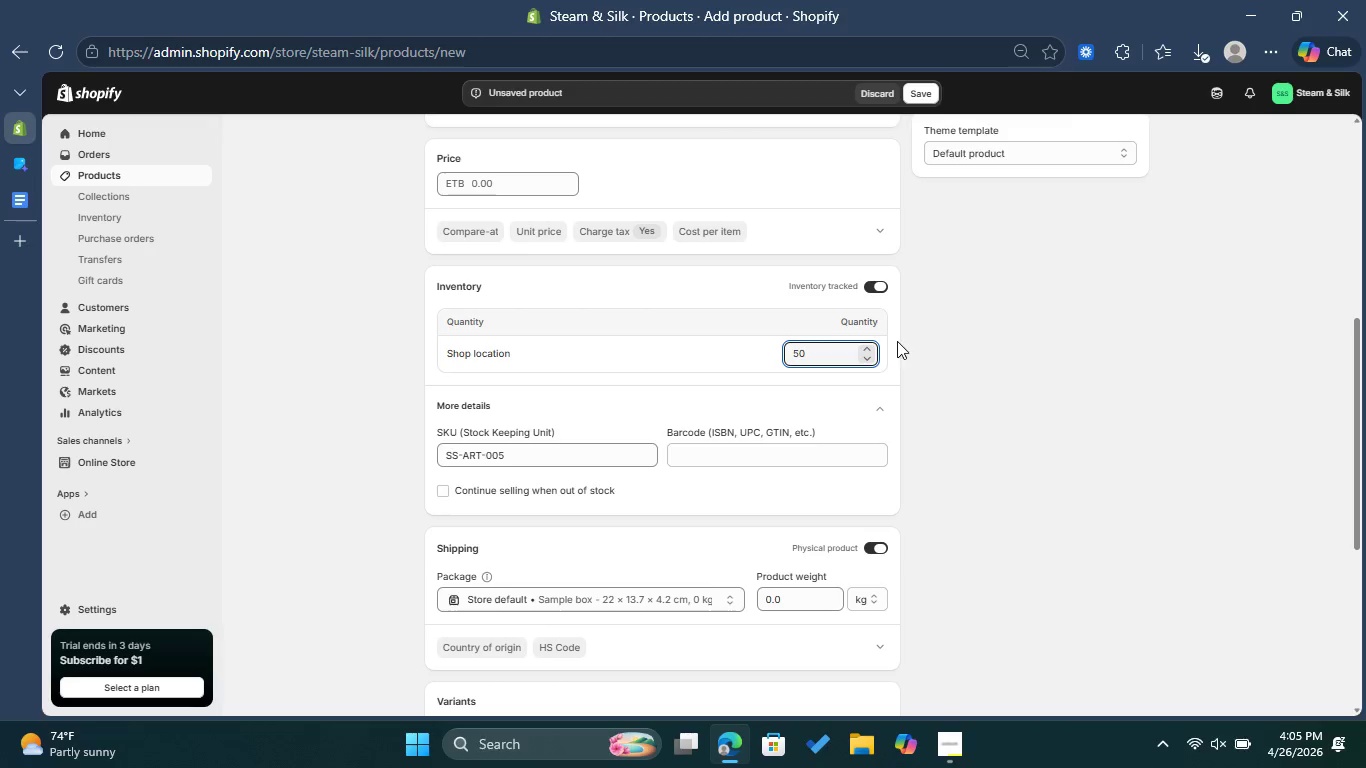 
left_click([897, 341])
 